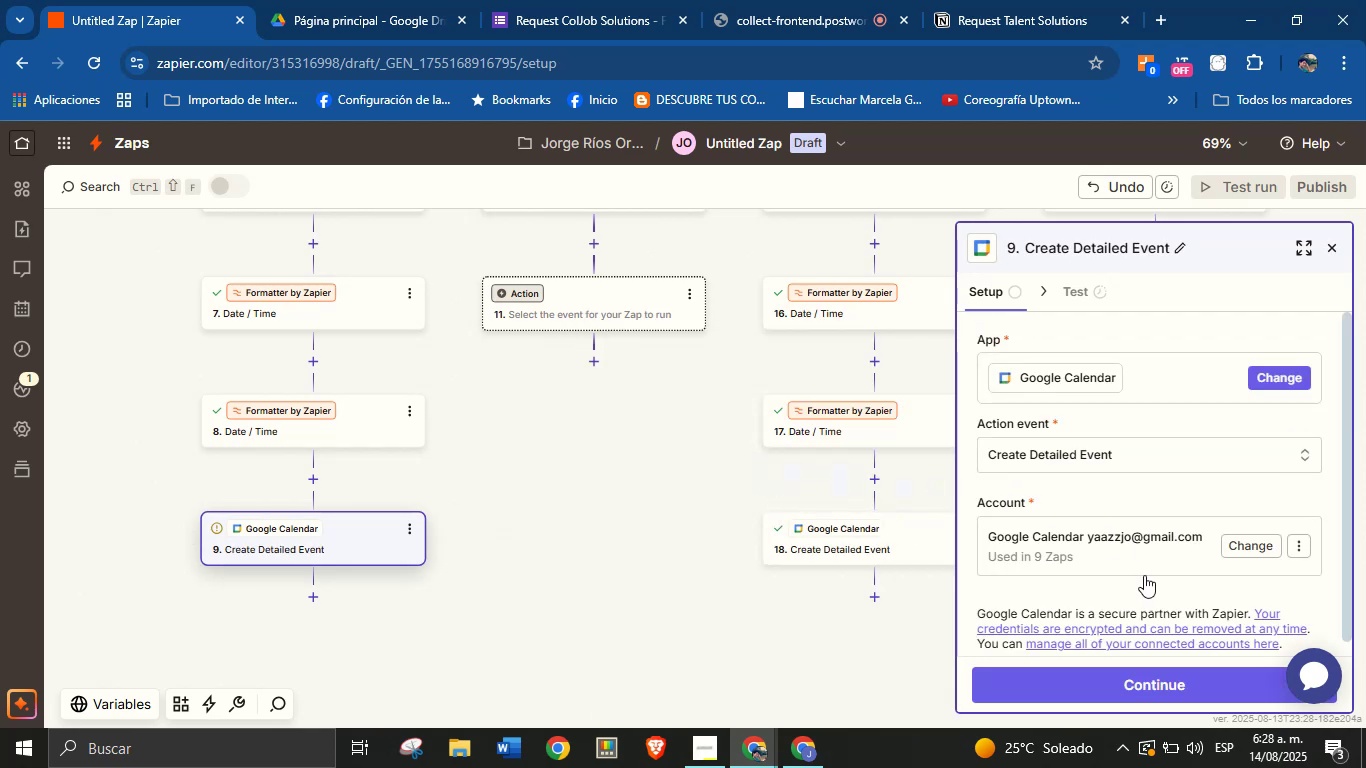 
left_click([1154, 677])
 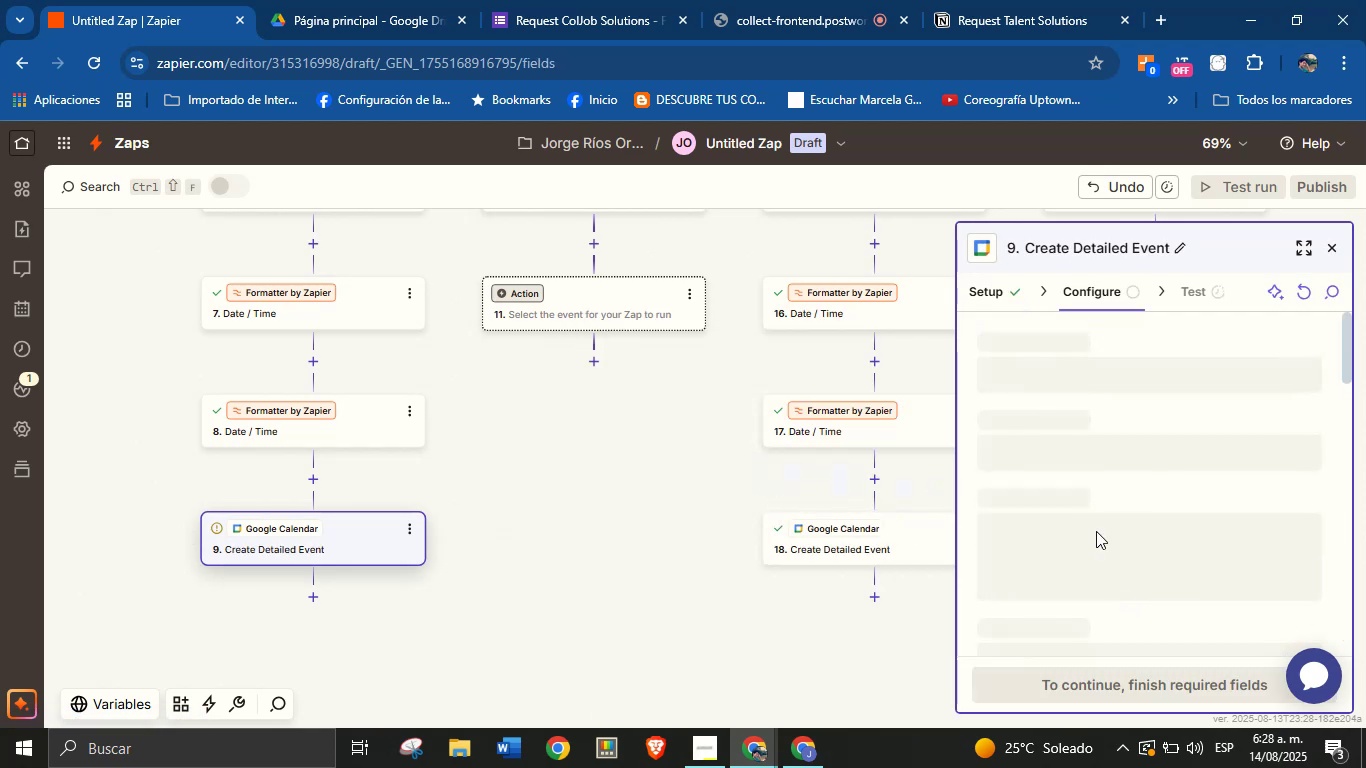 
wait(5.06)
 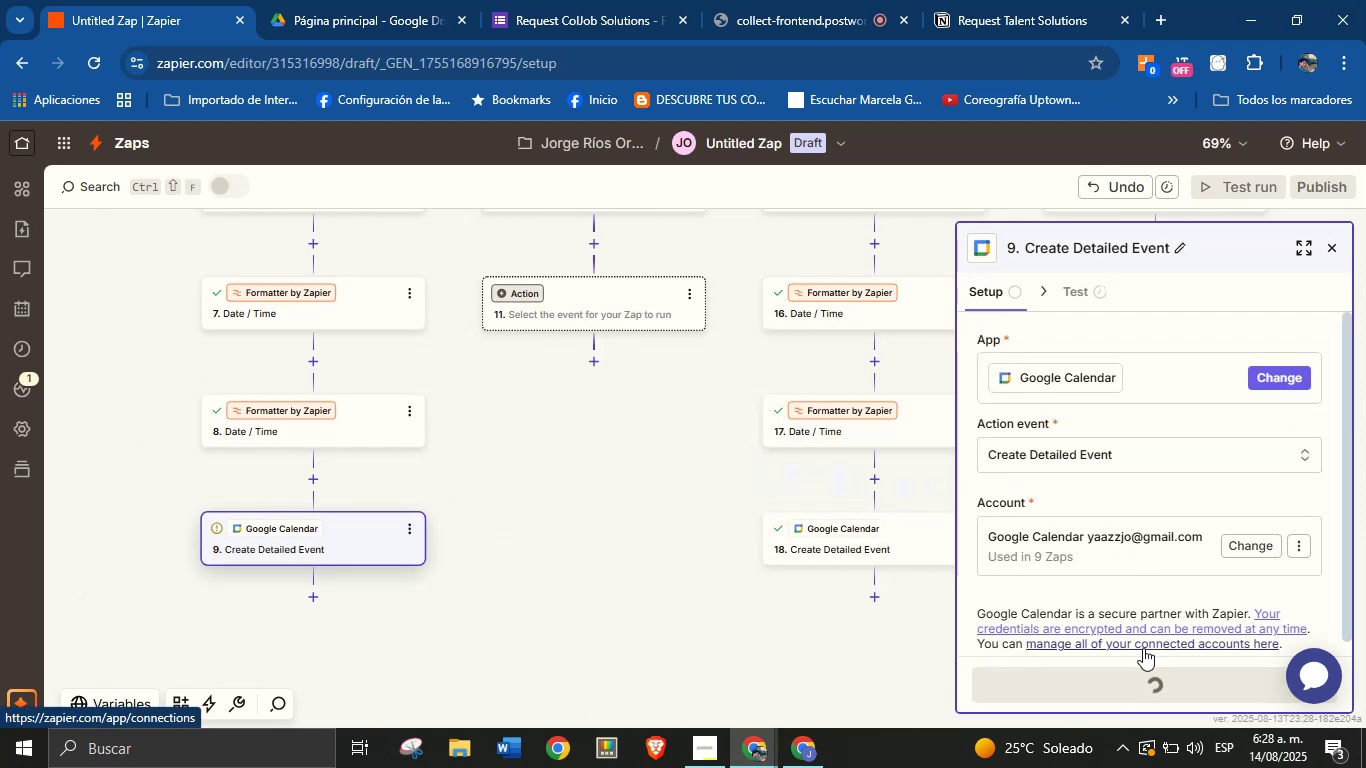 
left_click([1175, 358])
 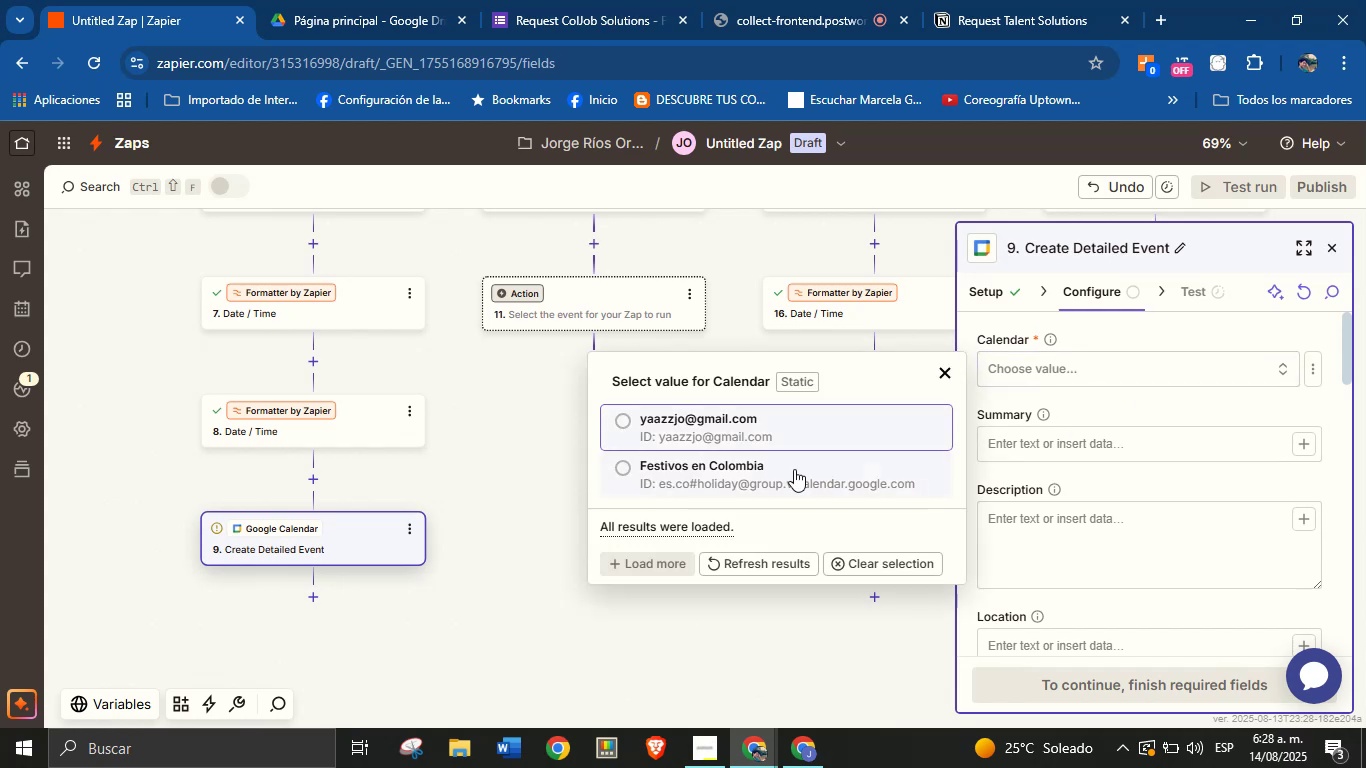 
left_click([776, 428])
 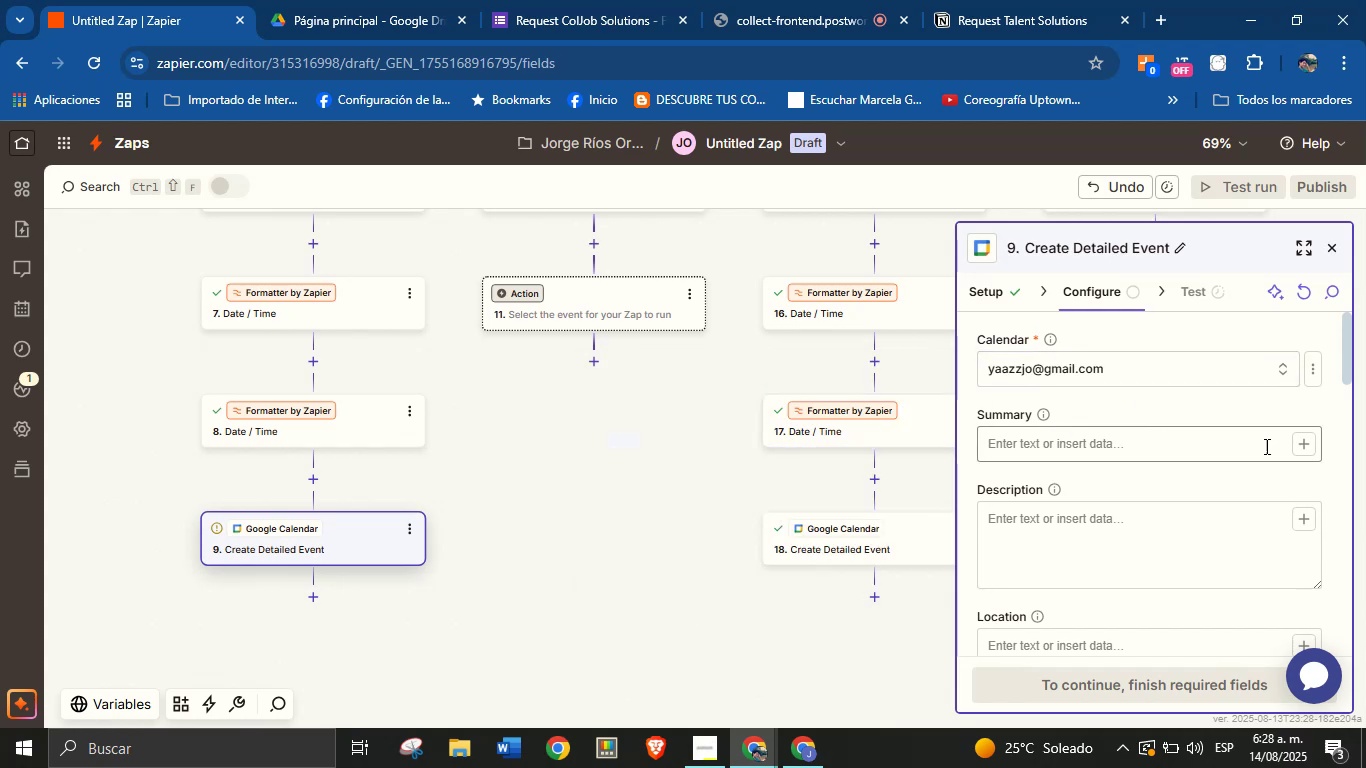 
left_click([1190, 452])
 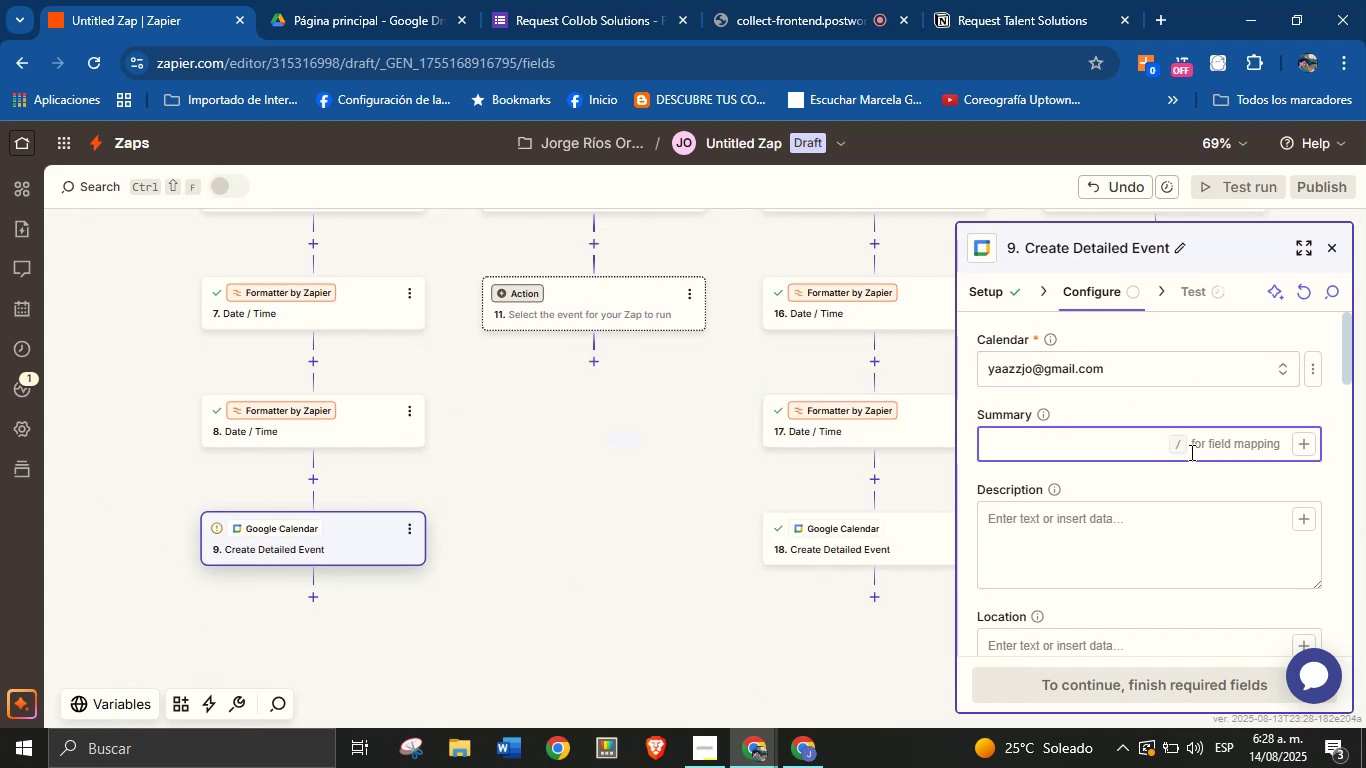 
type(New service request, type> )
 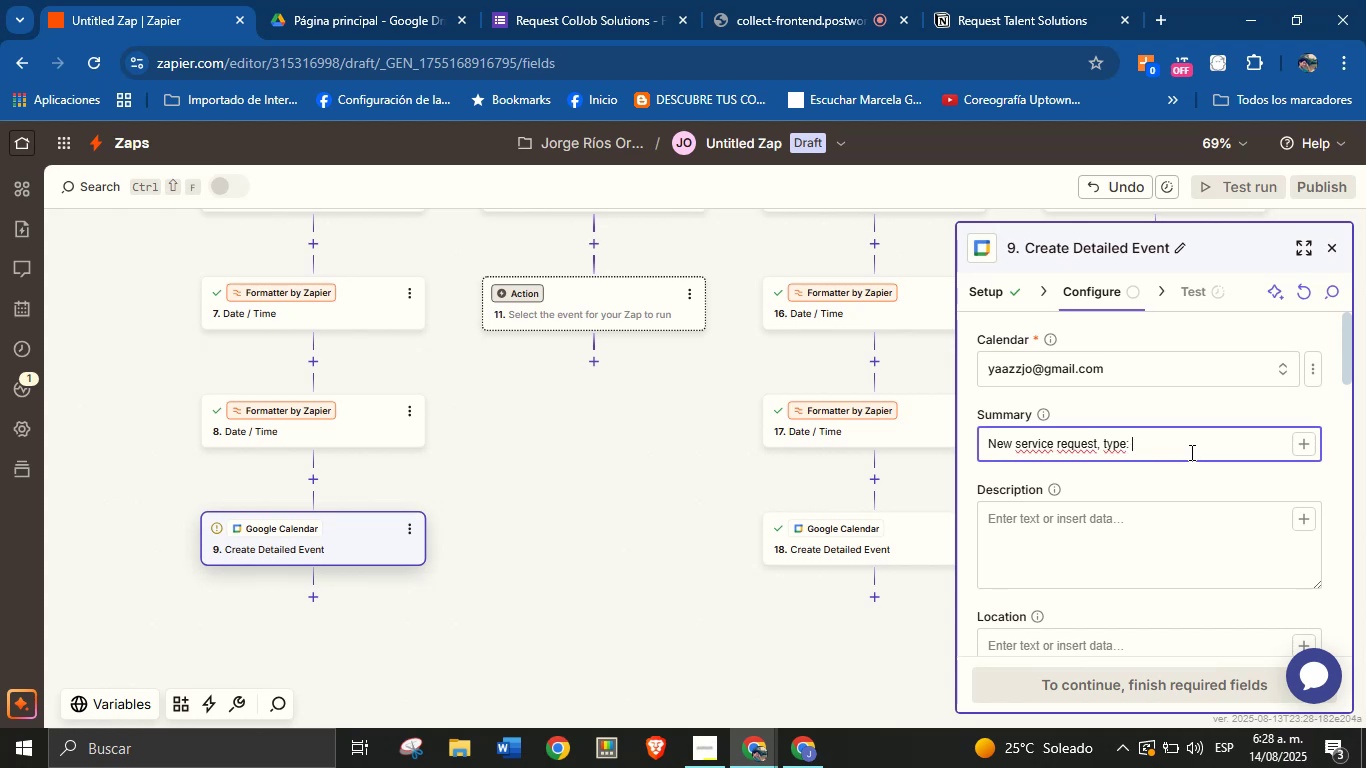 
left_click([1307, 446])
 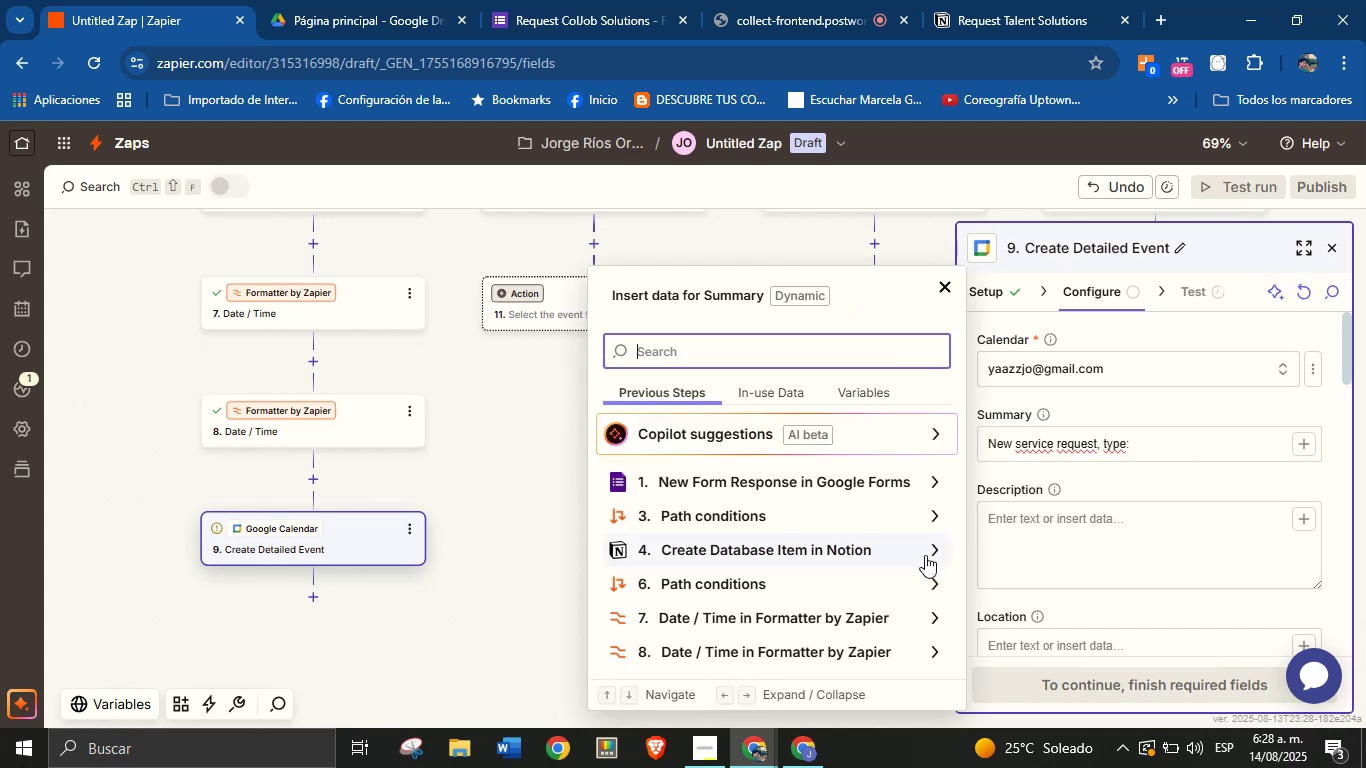 
left_click([930, 554])
 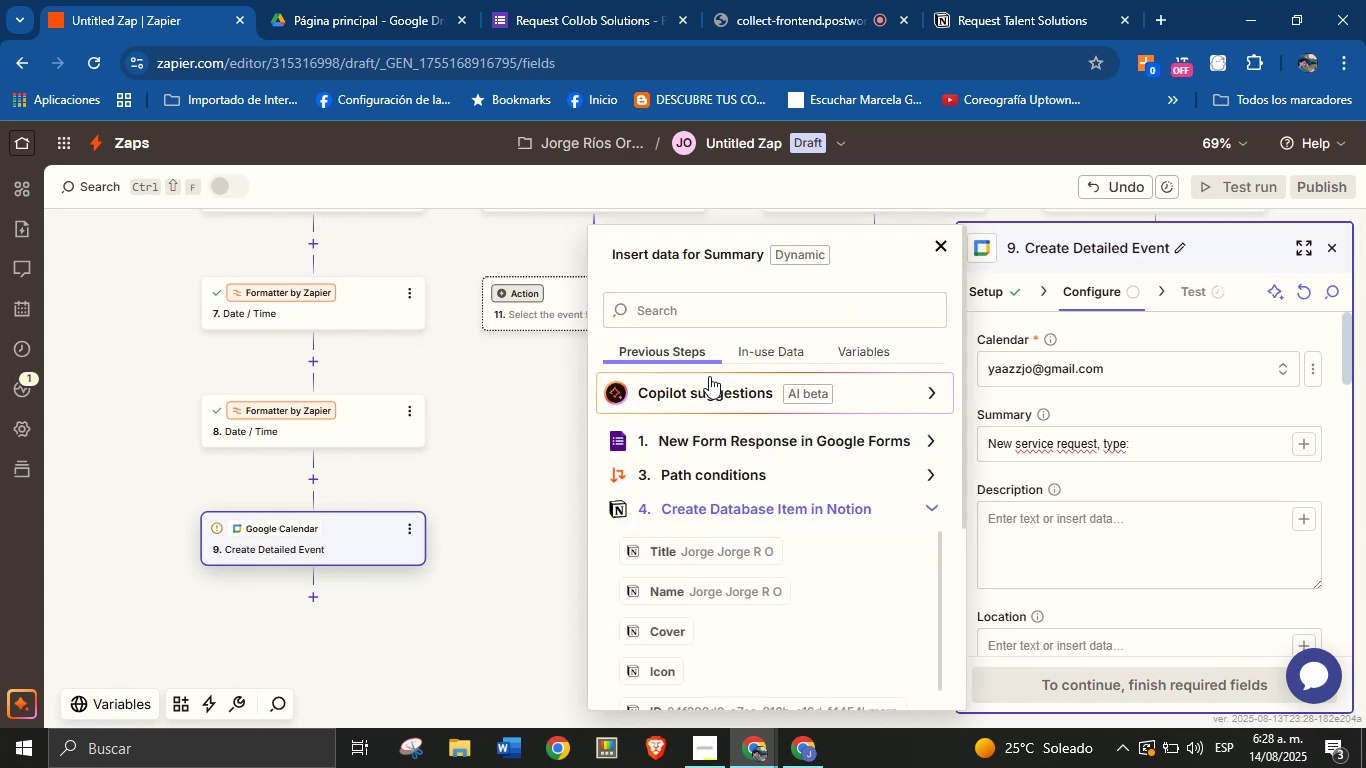 
left_click([706, 306])
 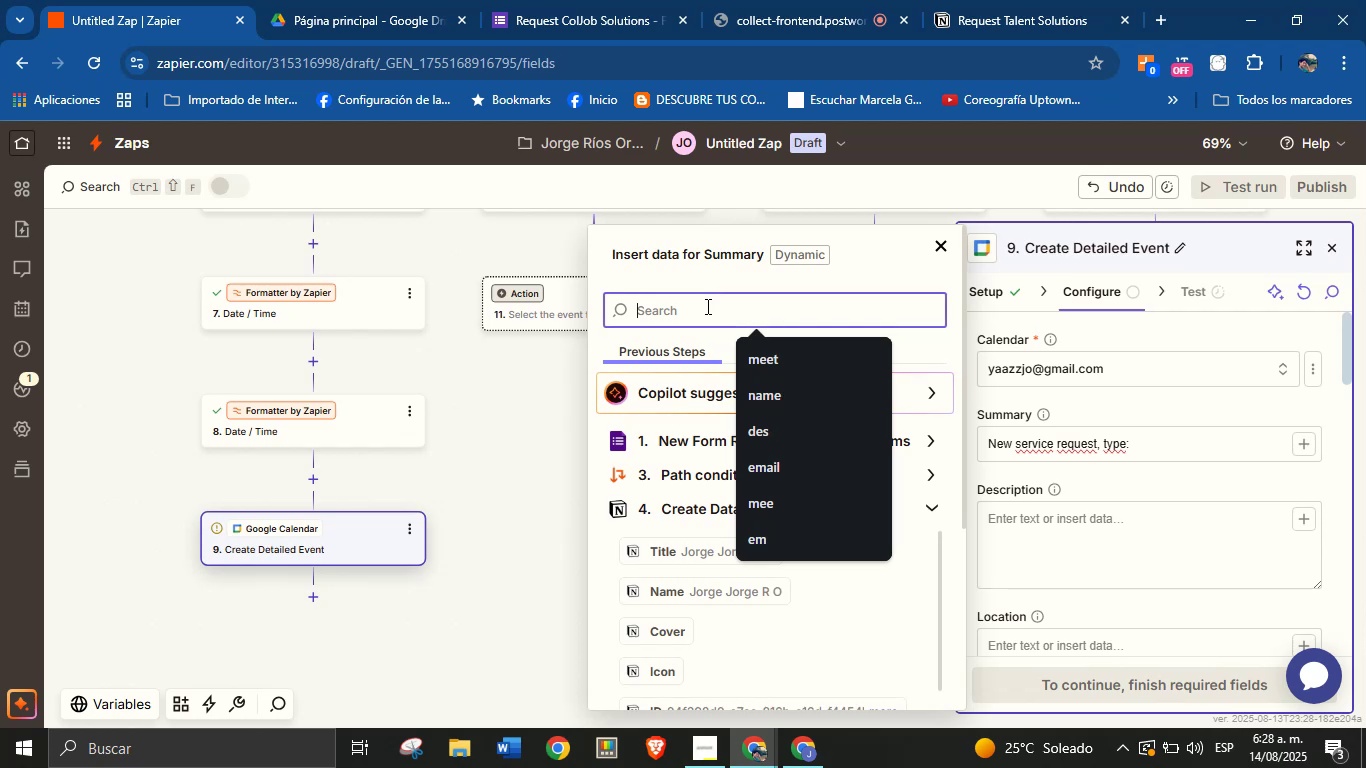 
type(typ)
 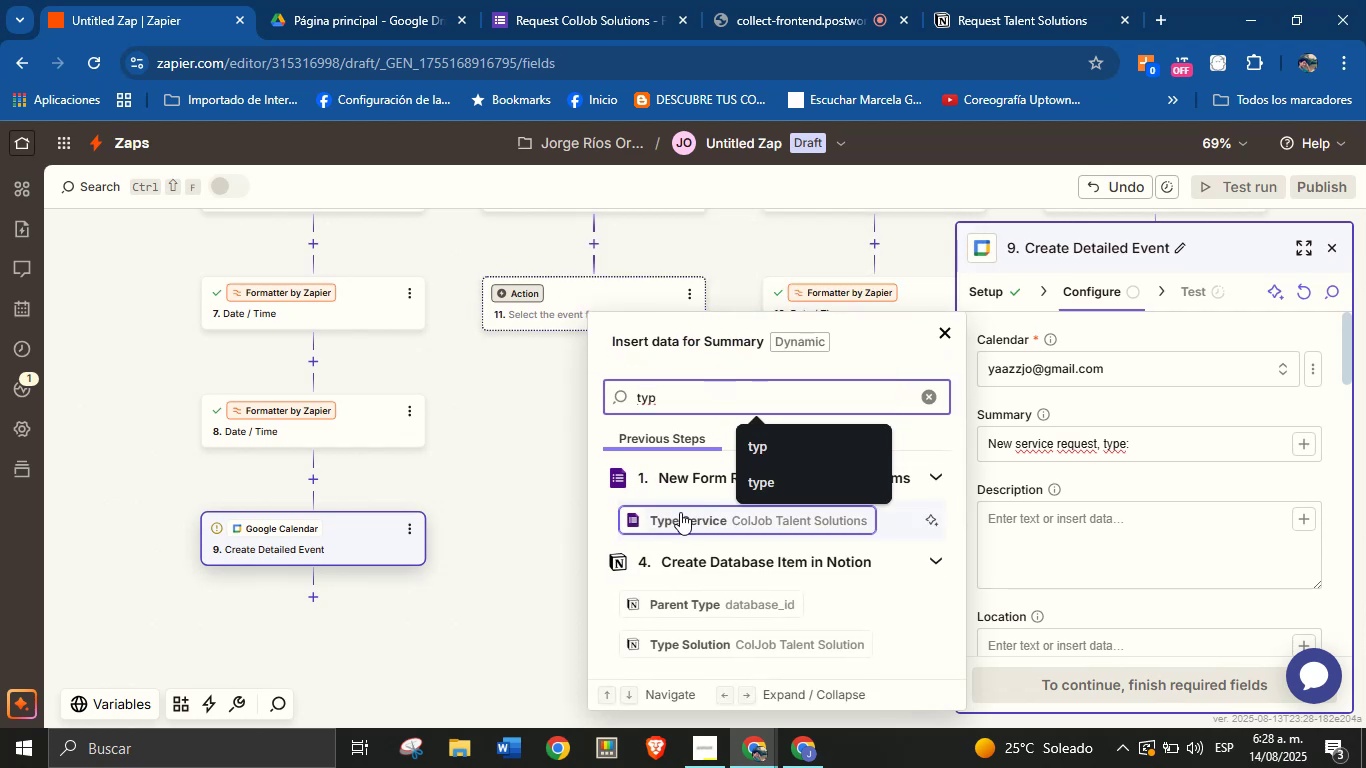 
left_click([681, 645])
 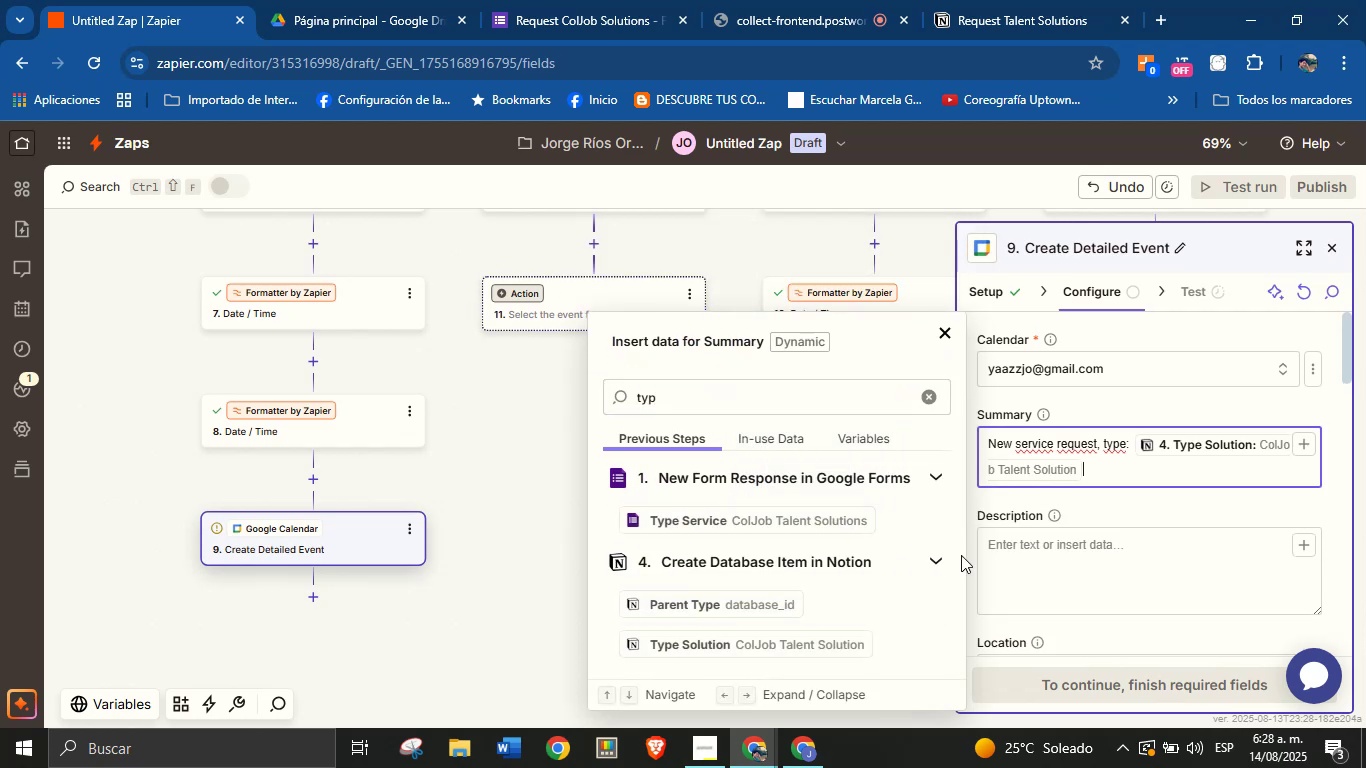 
left_click([1009, 550])
 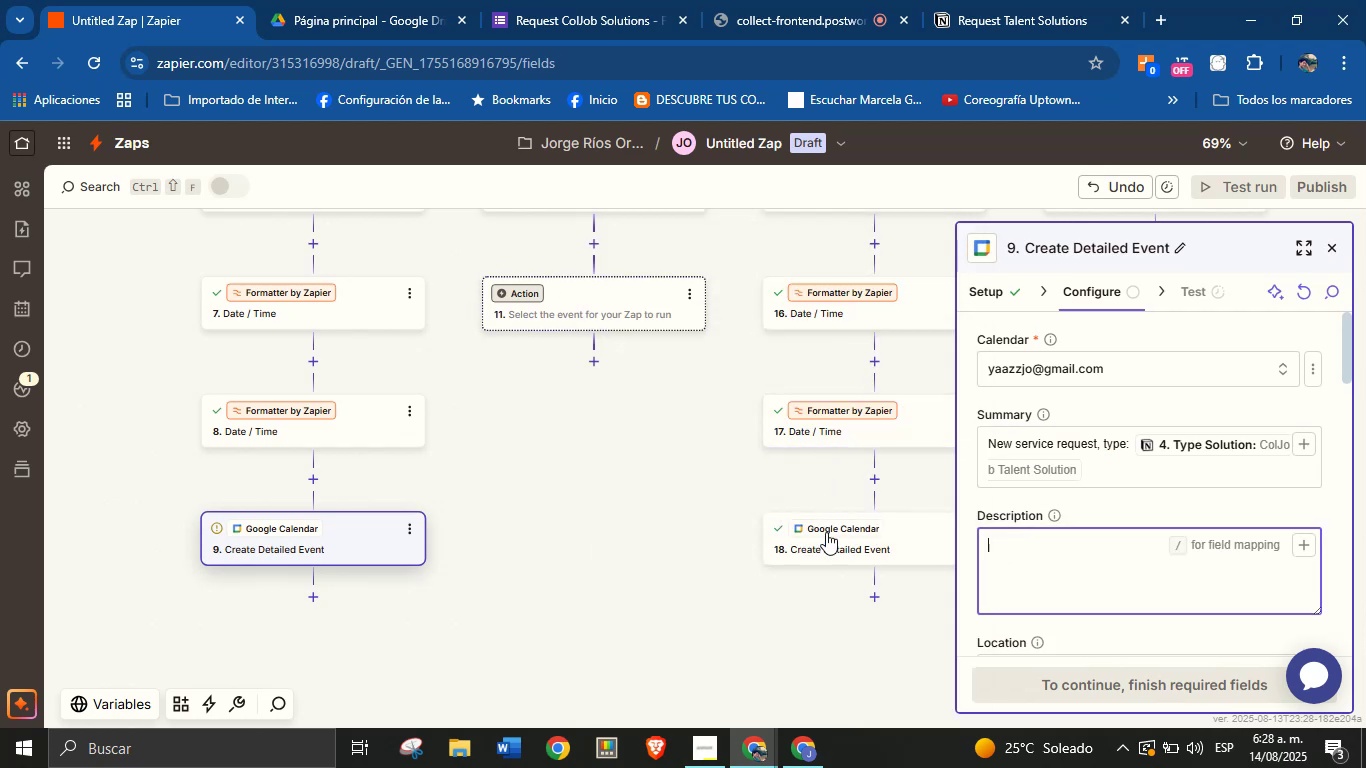 
left_click([826, 551])
 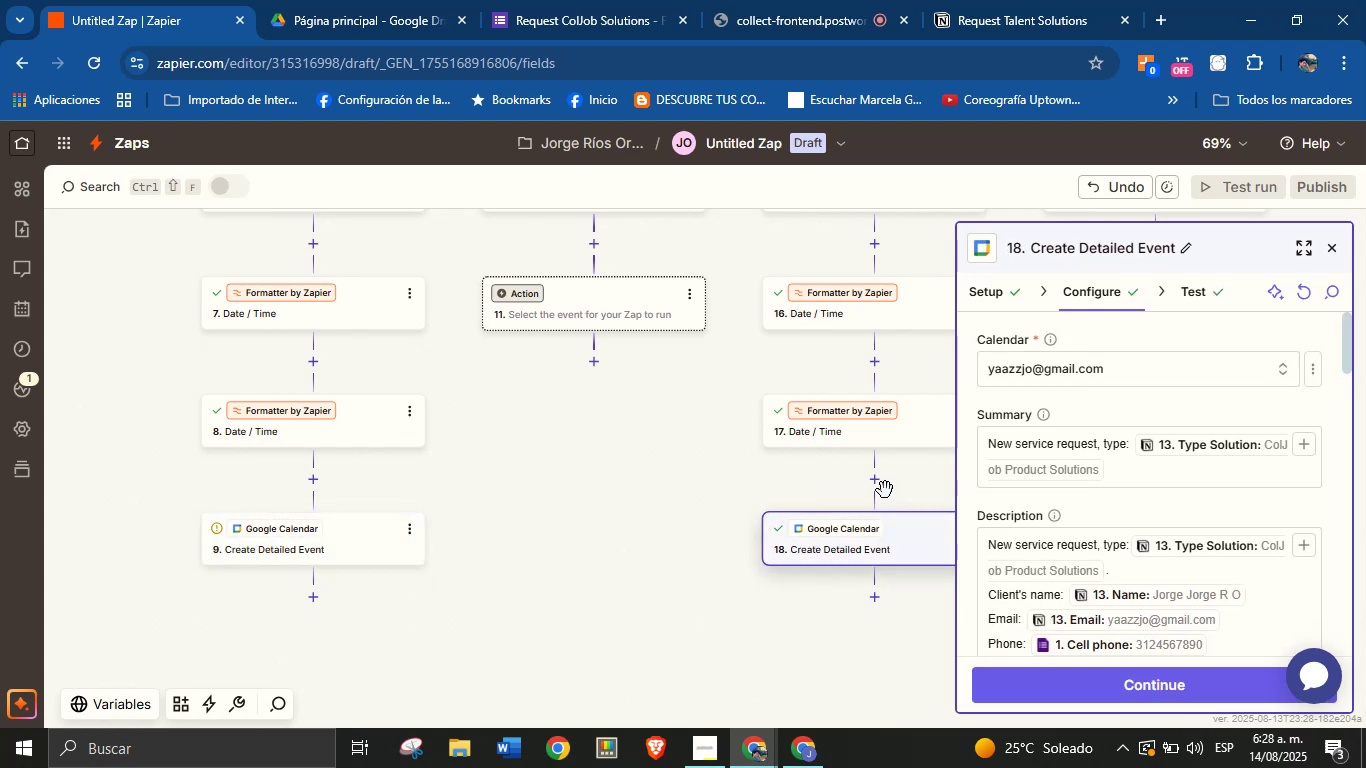 
wait(6.35)
 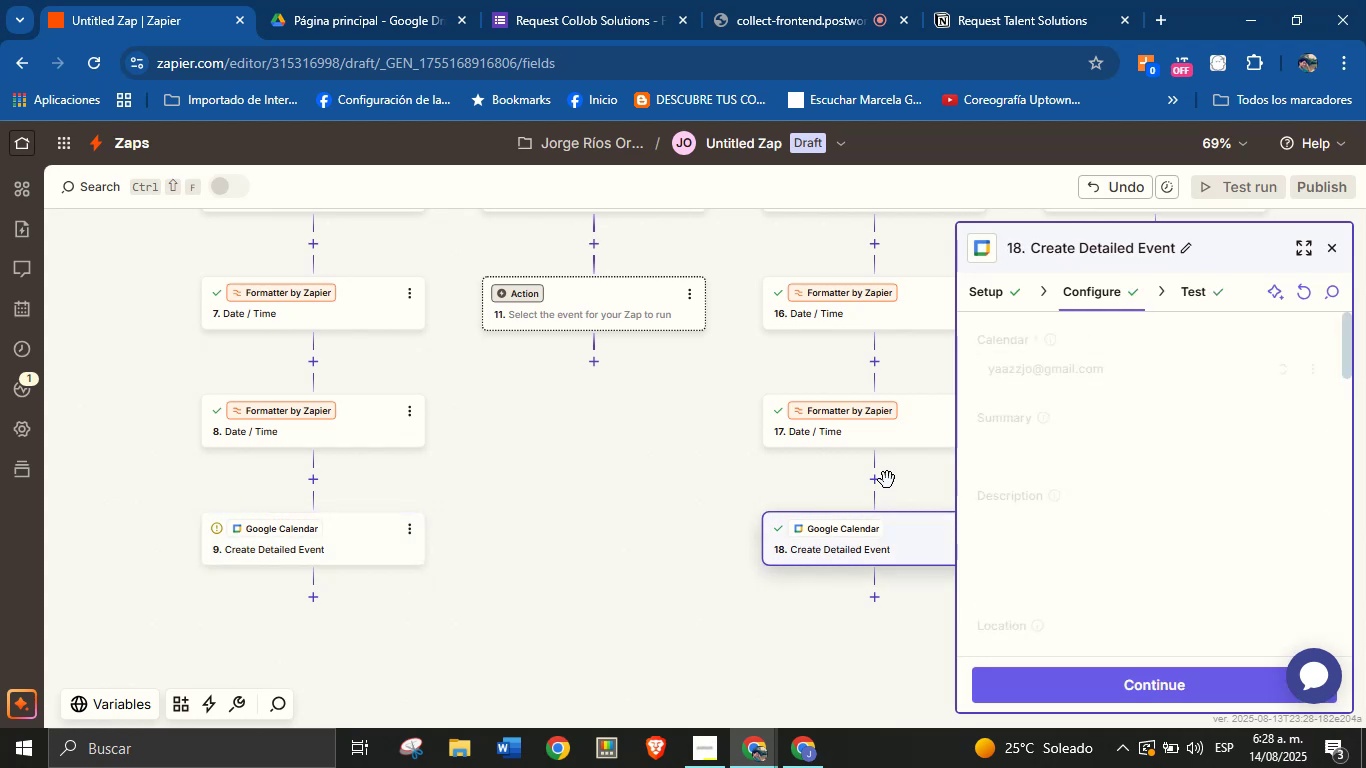 
left_click_drag(start_coordinate=[706, 428], to_coordinate=[698, 424])
 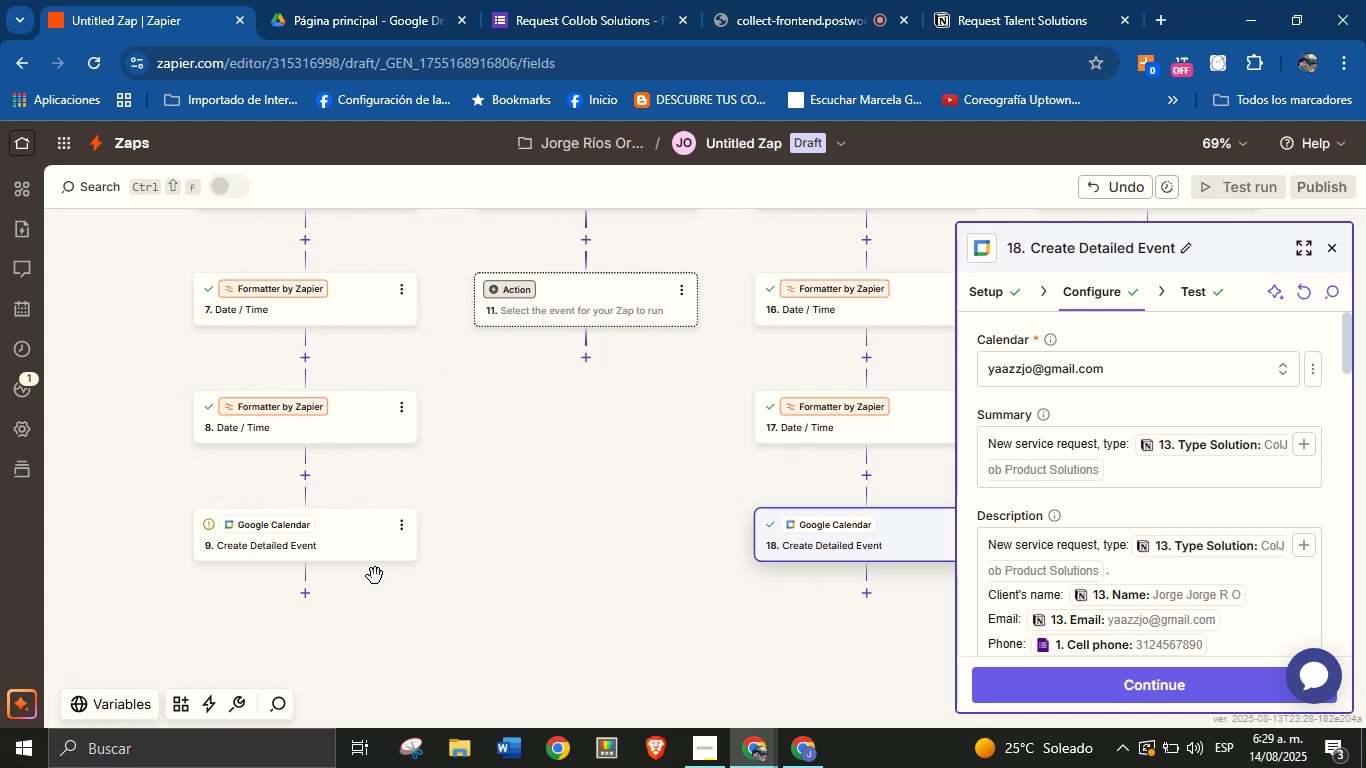 
wait(9.28)
 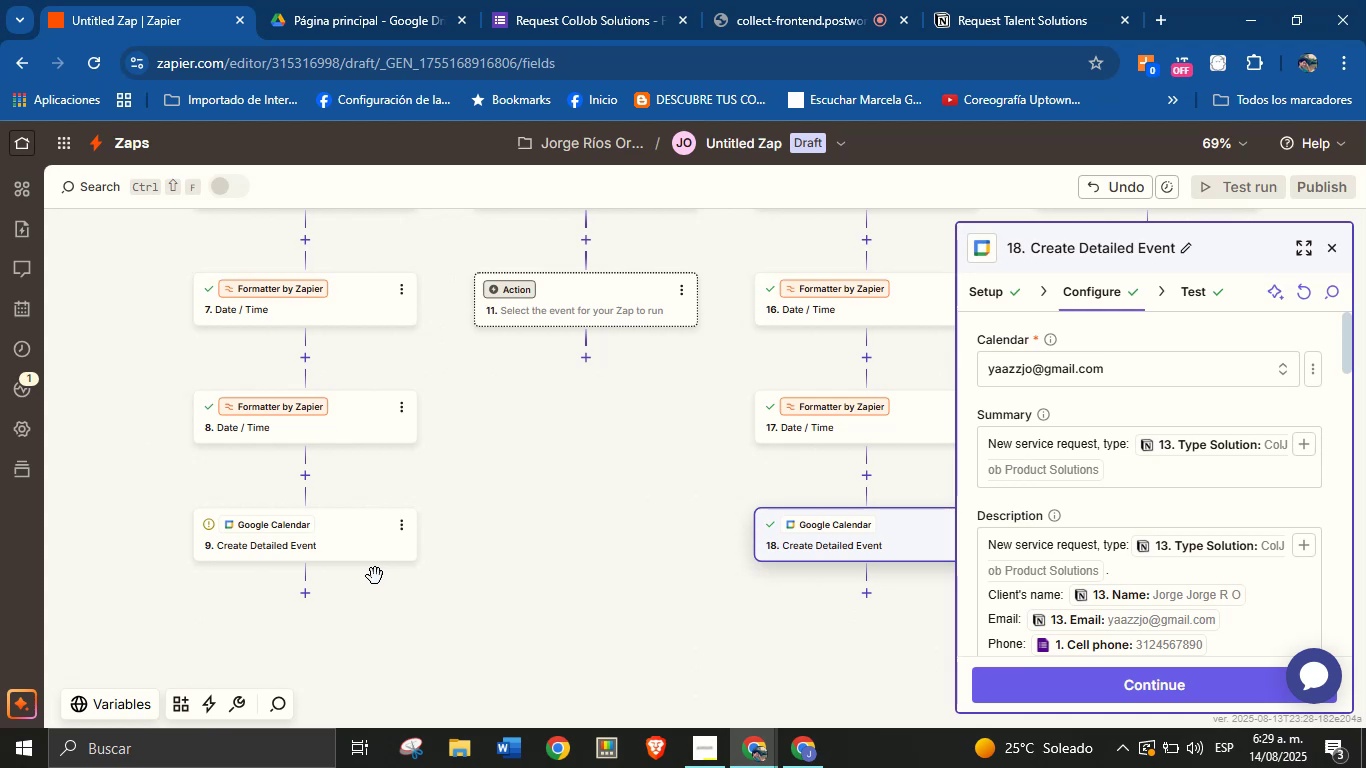 
left_click([364, 552])
 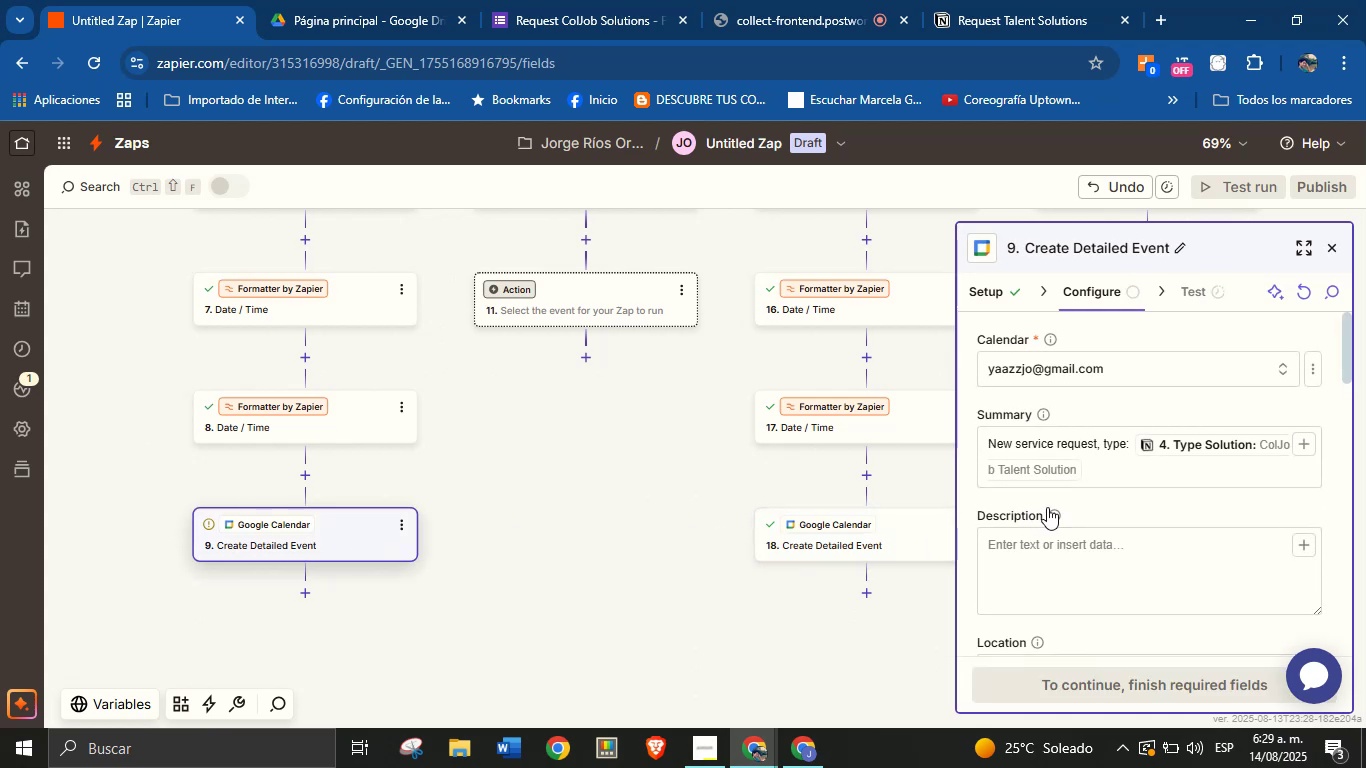 
left_click([1077, 550])
 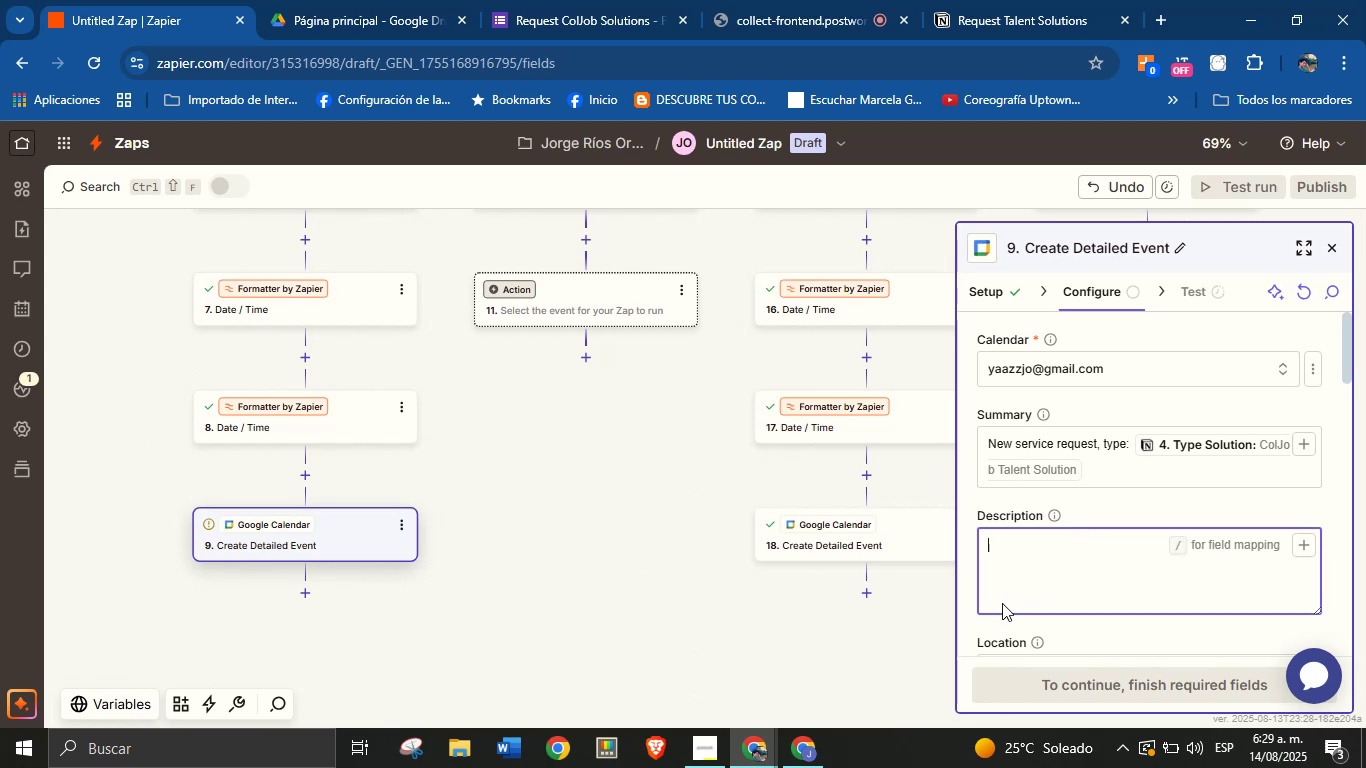 
wait(12.99)
 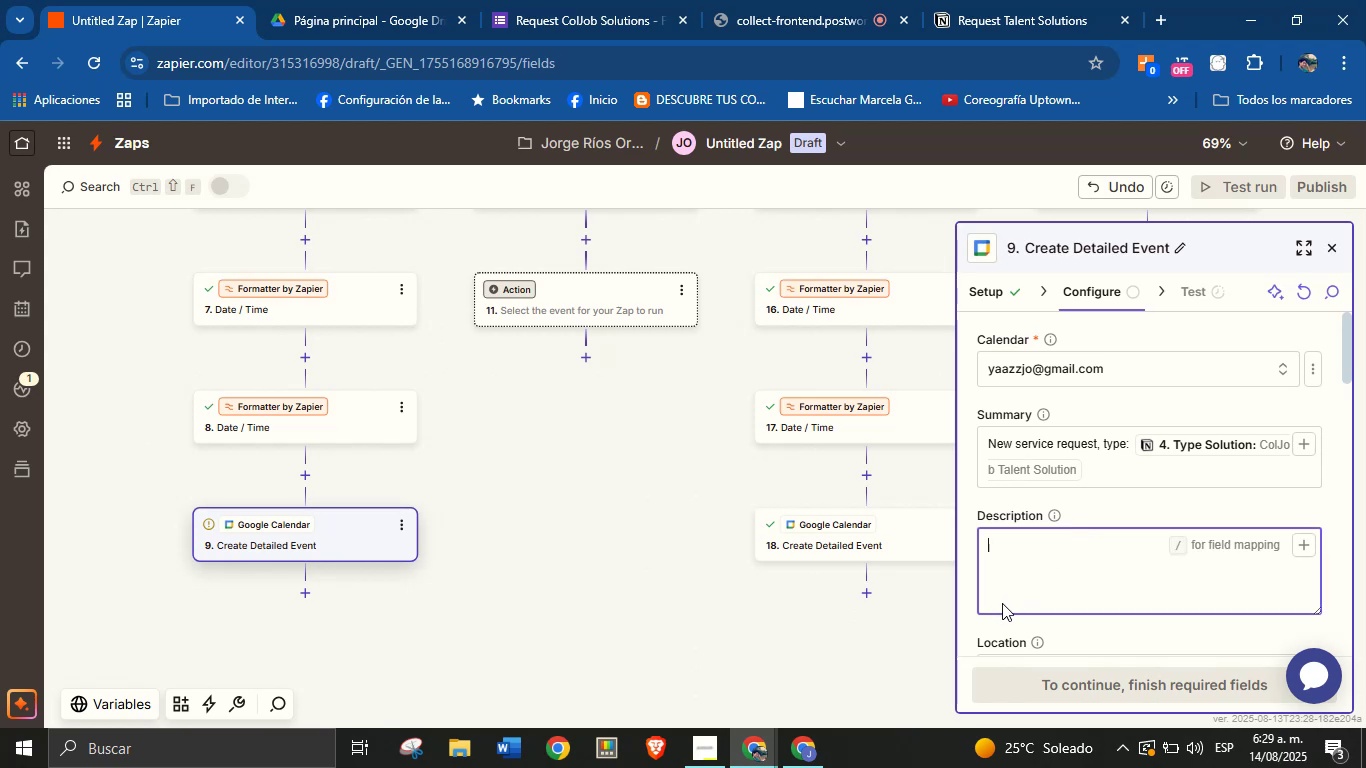 
type(New service request type> )
 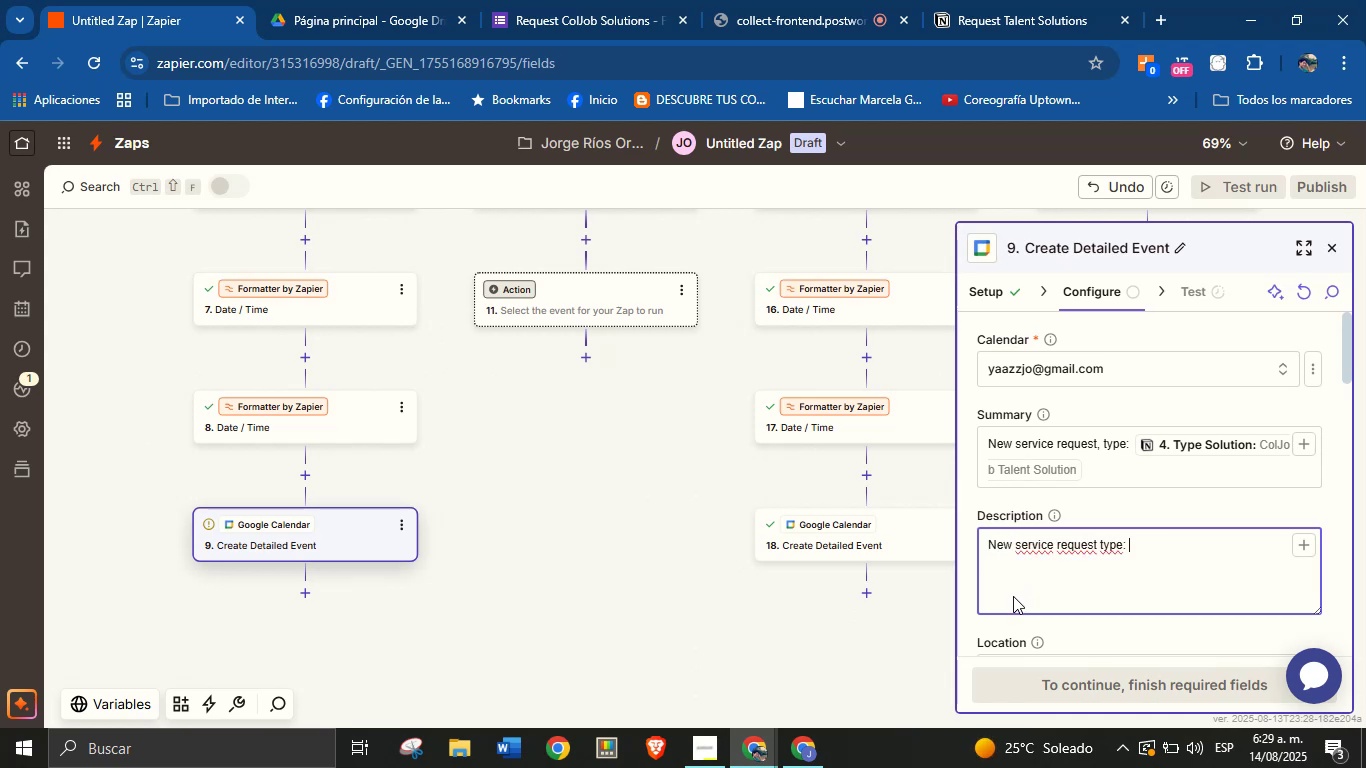 
wait(6.48)
 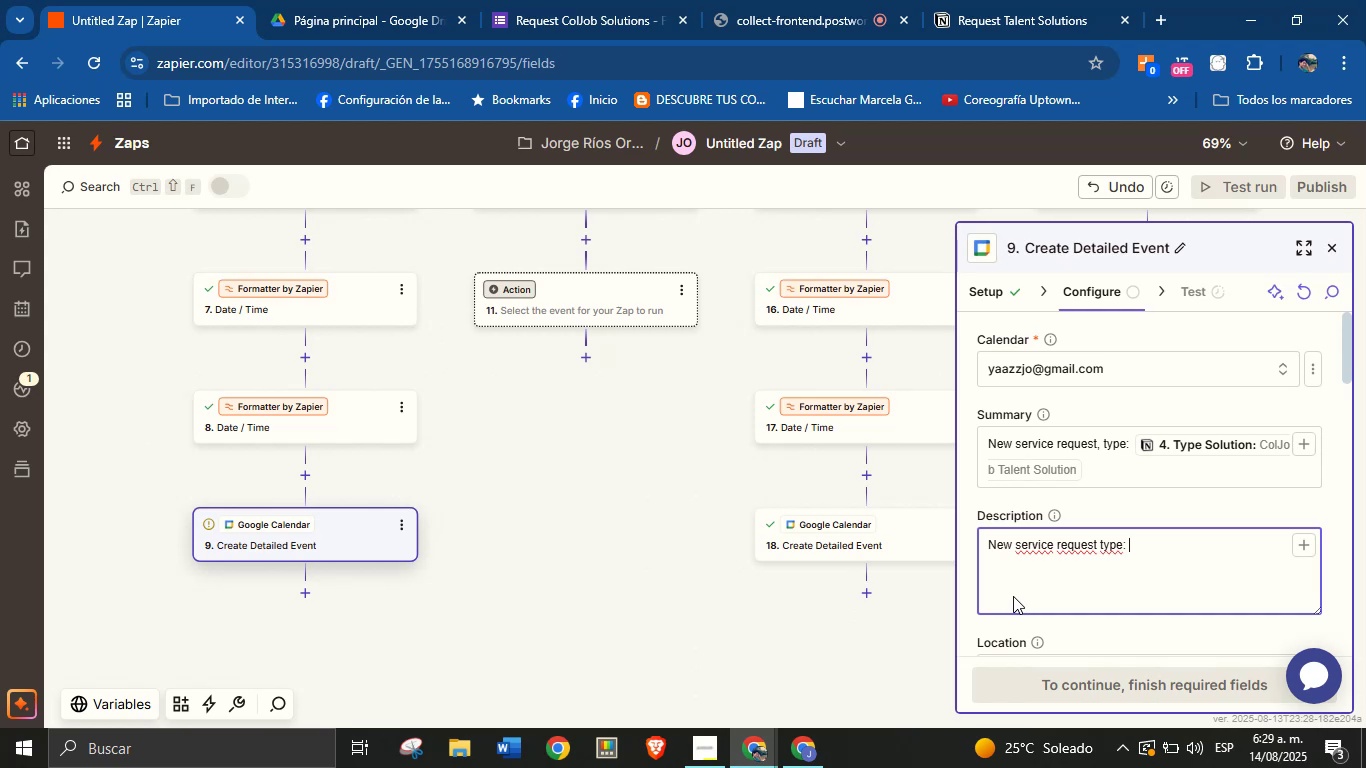 
left_click([1301, 551])
 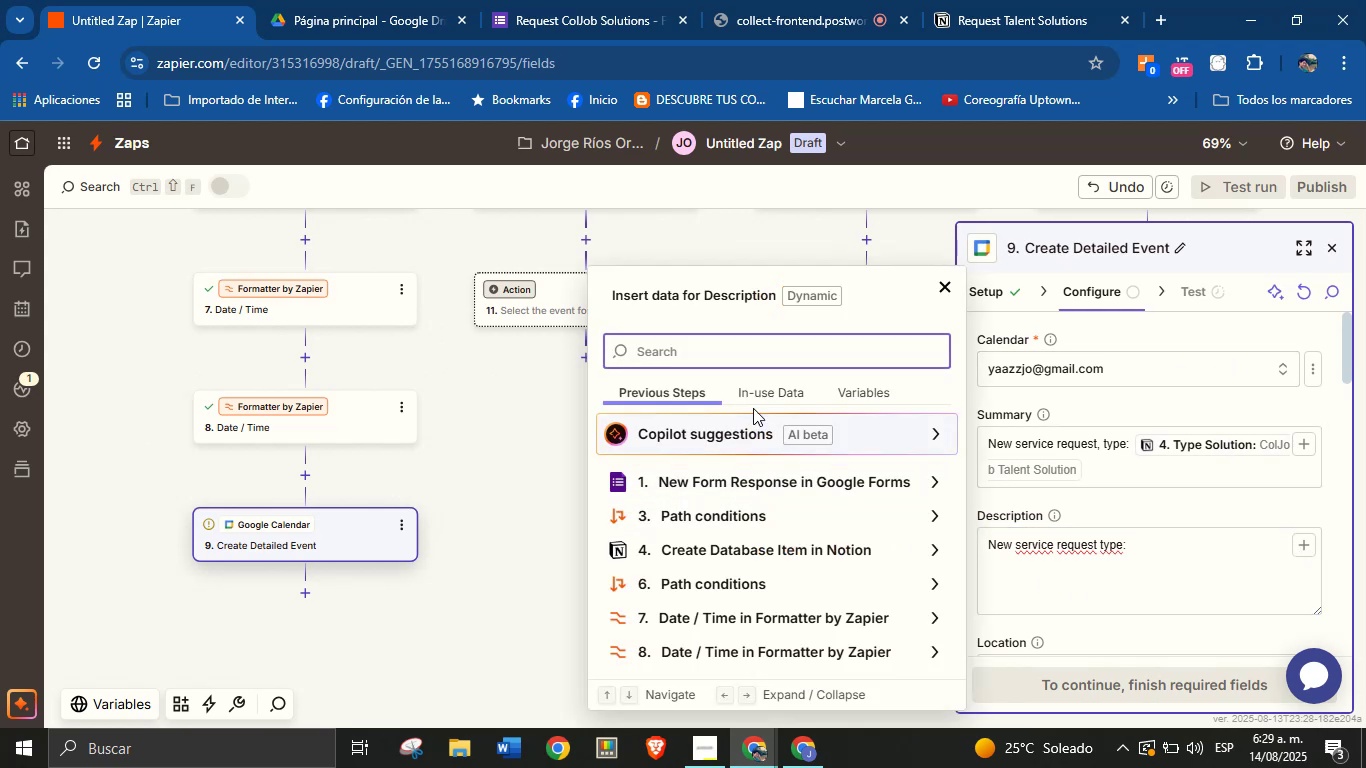 
type(typ)
 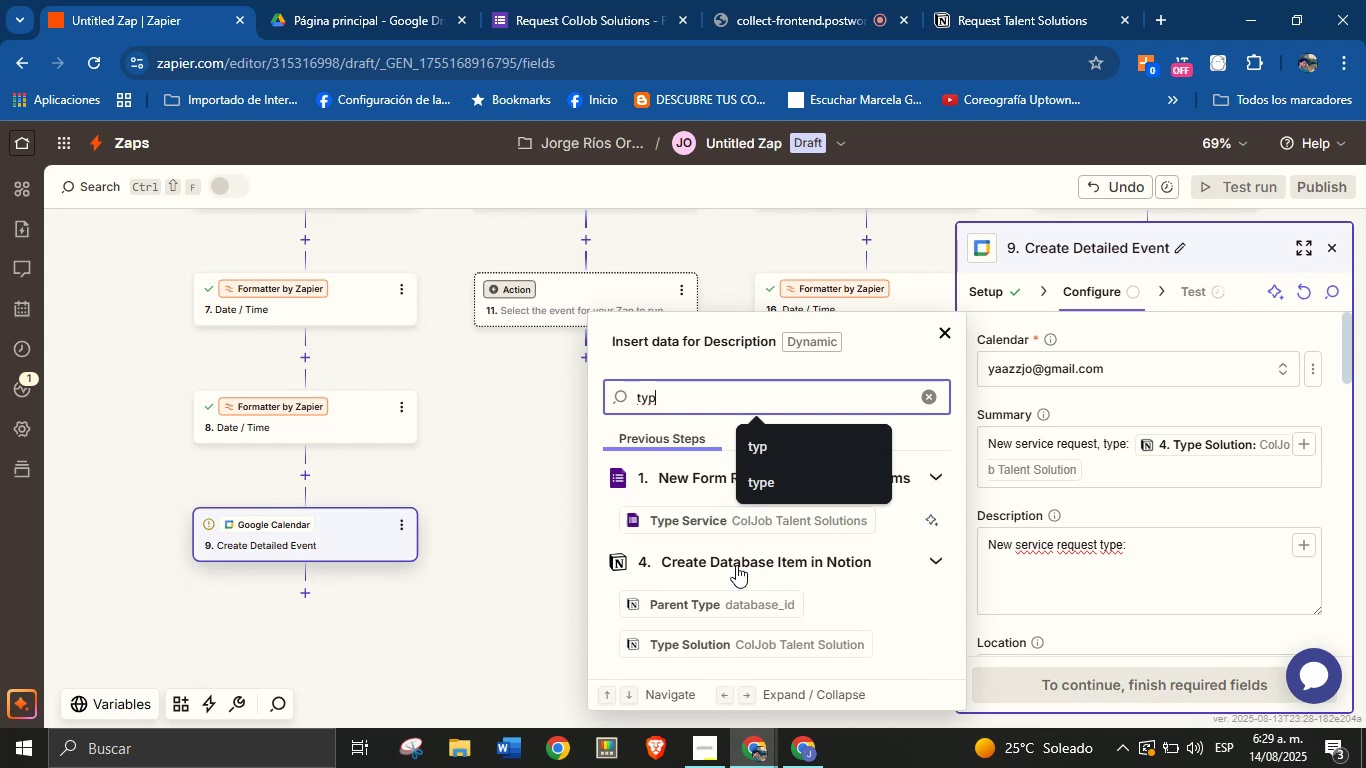 
left_click([707, 641])
 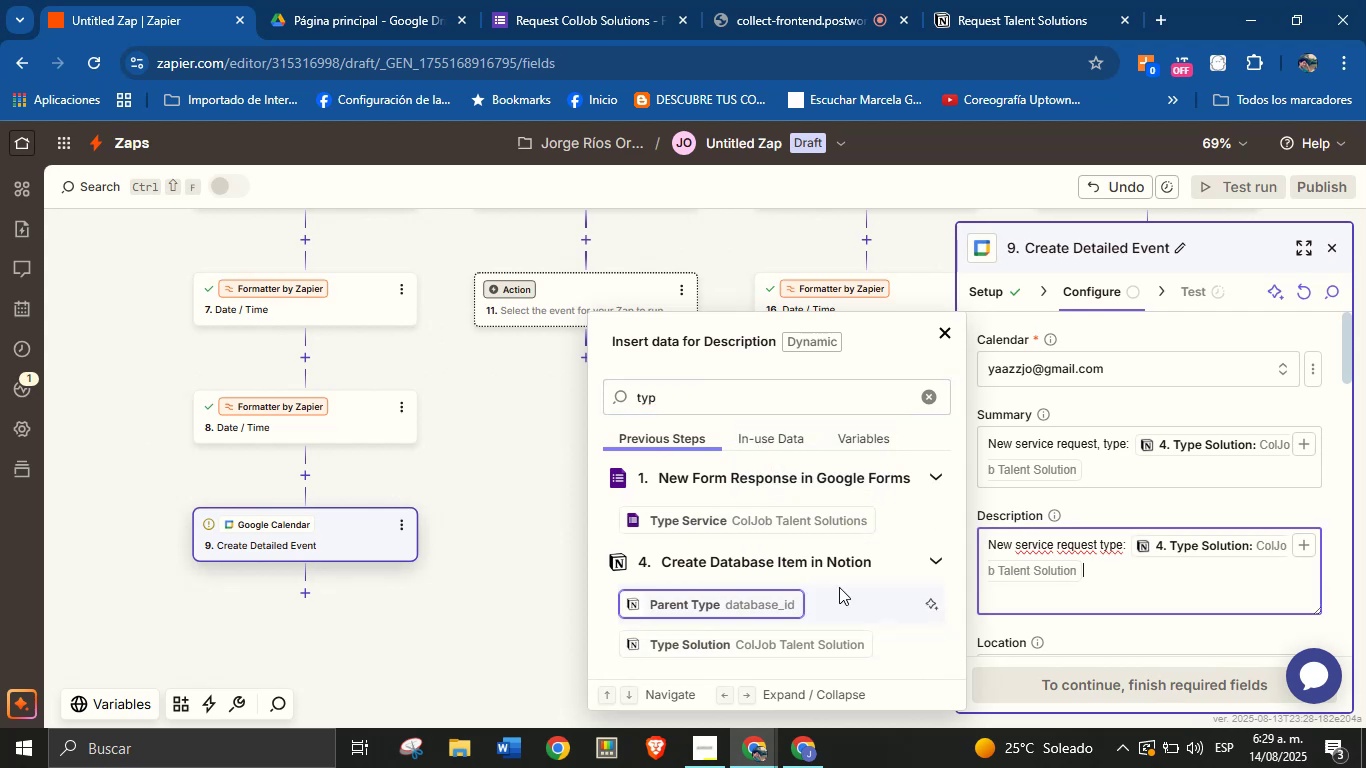 
key(Enter)
 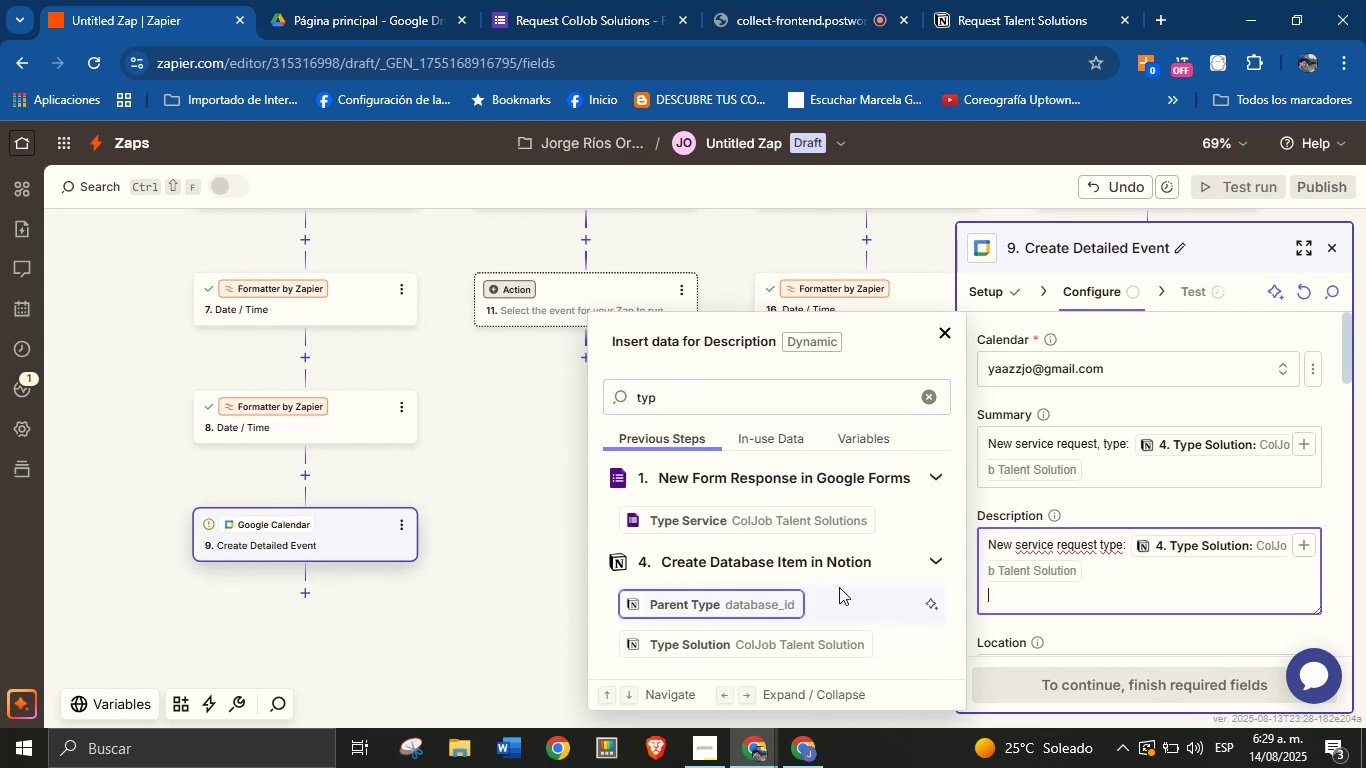 
type(Client[s name> )
 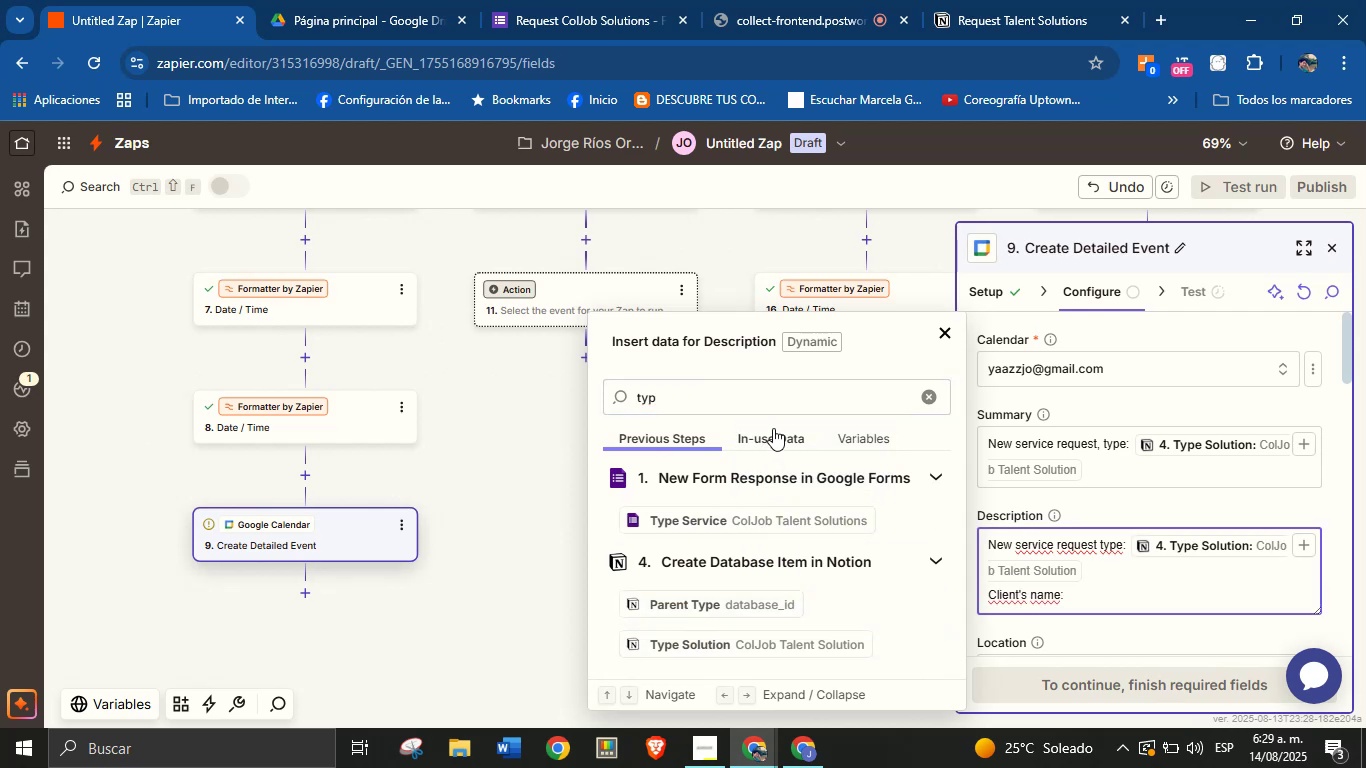 
double_click([779, 406])
 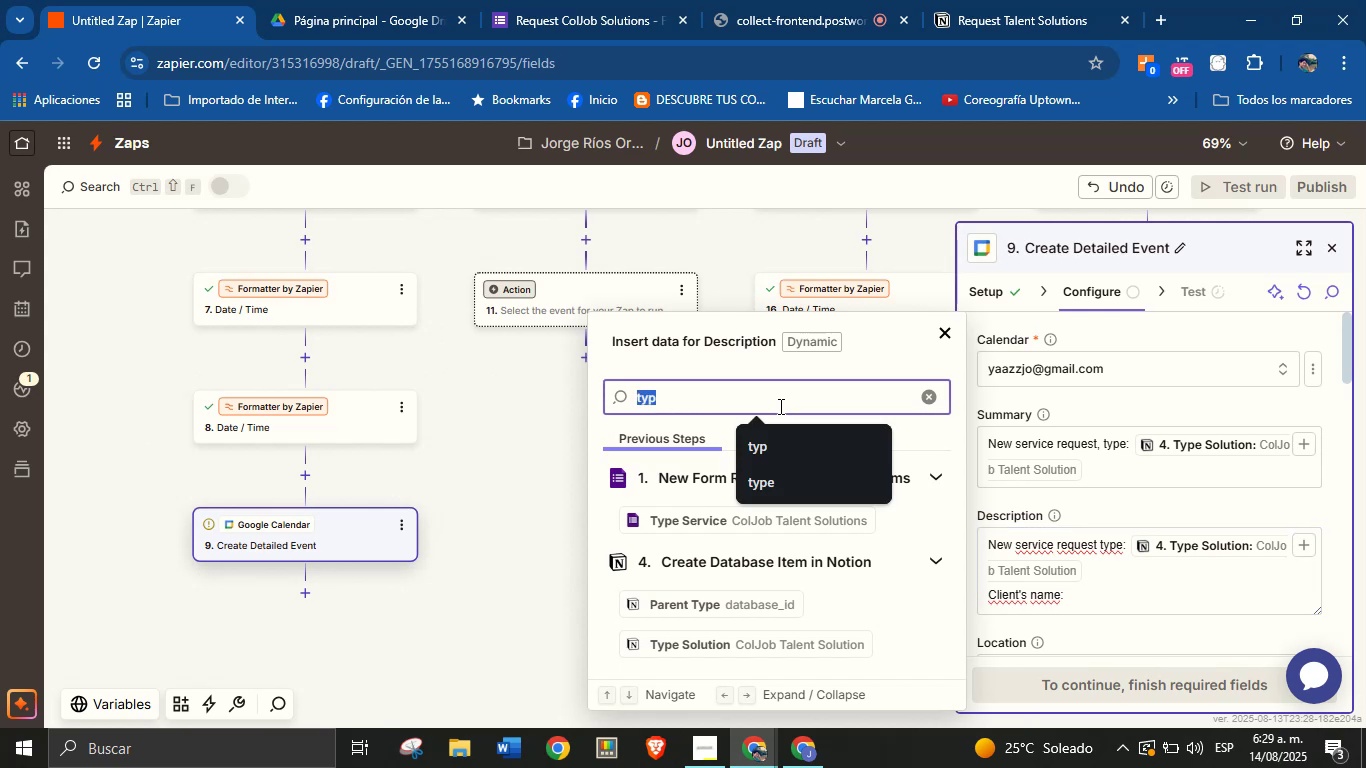 
type(name)
 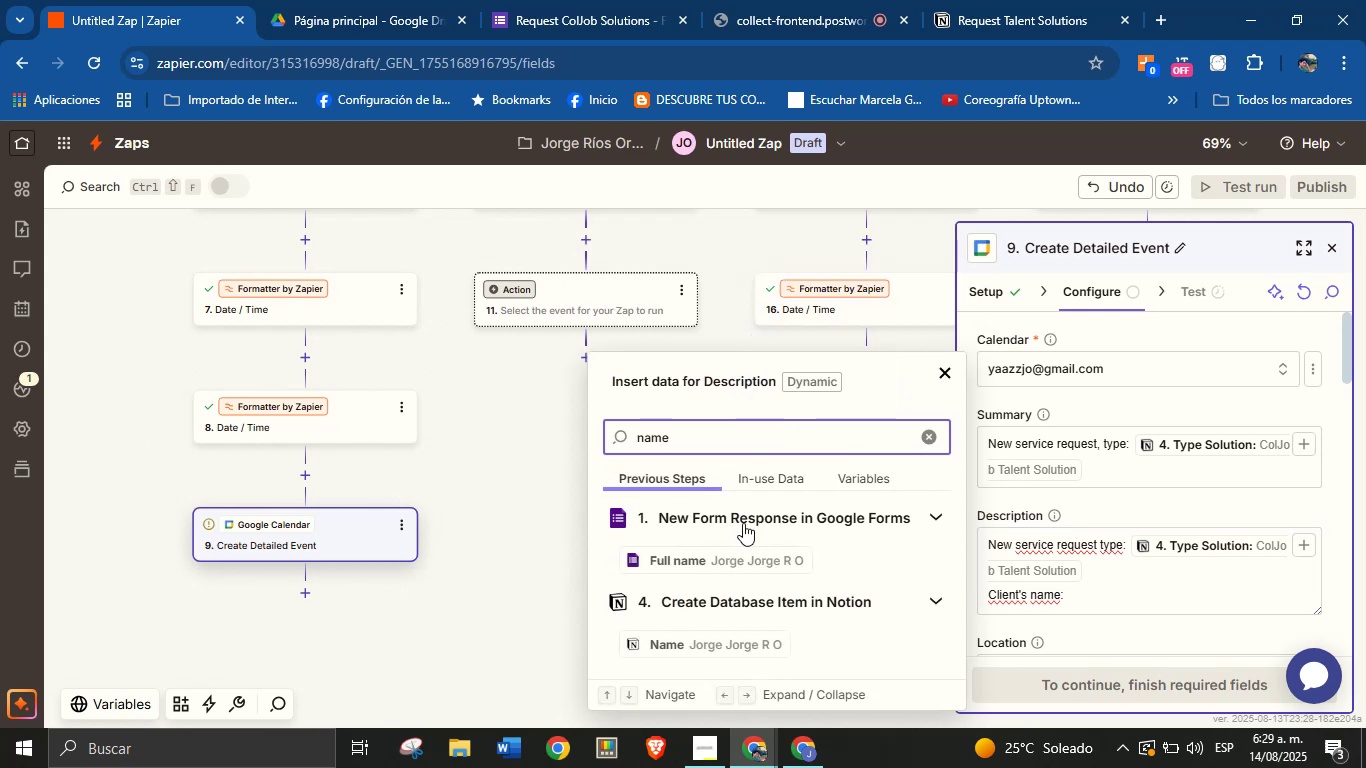 
left_click([731, 631])
 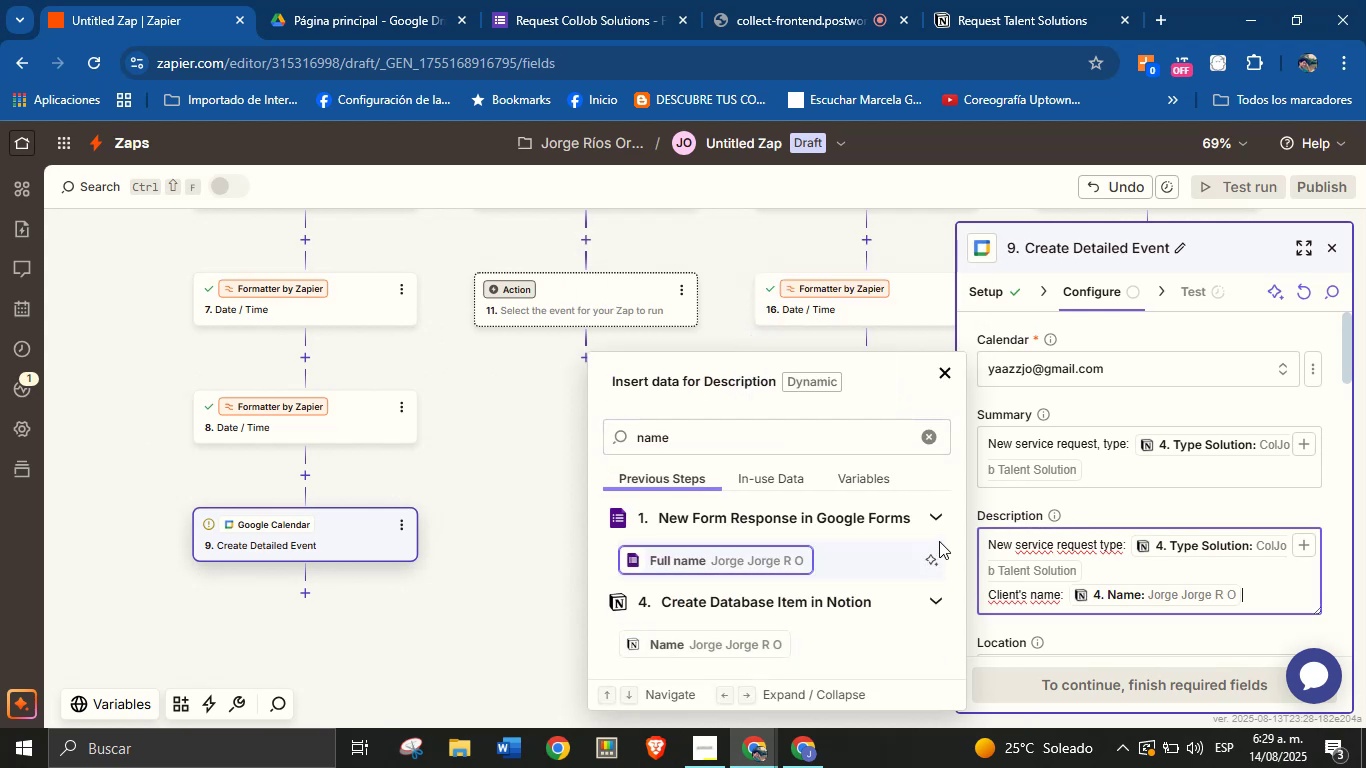 
key(Enter)
 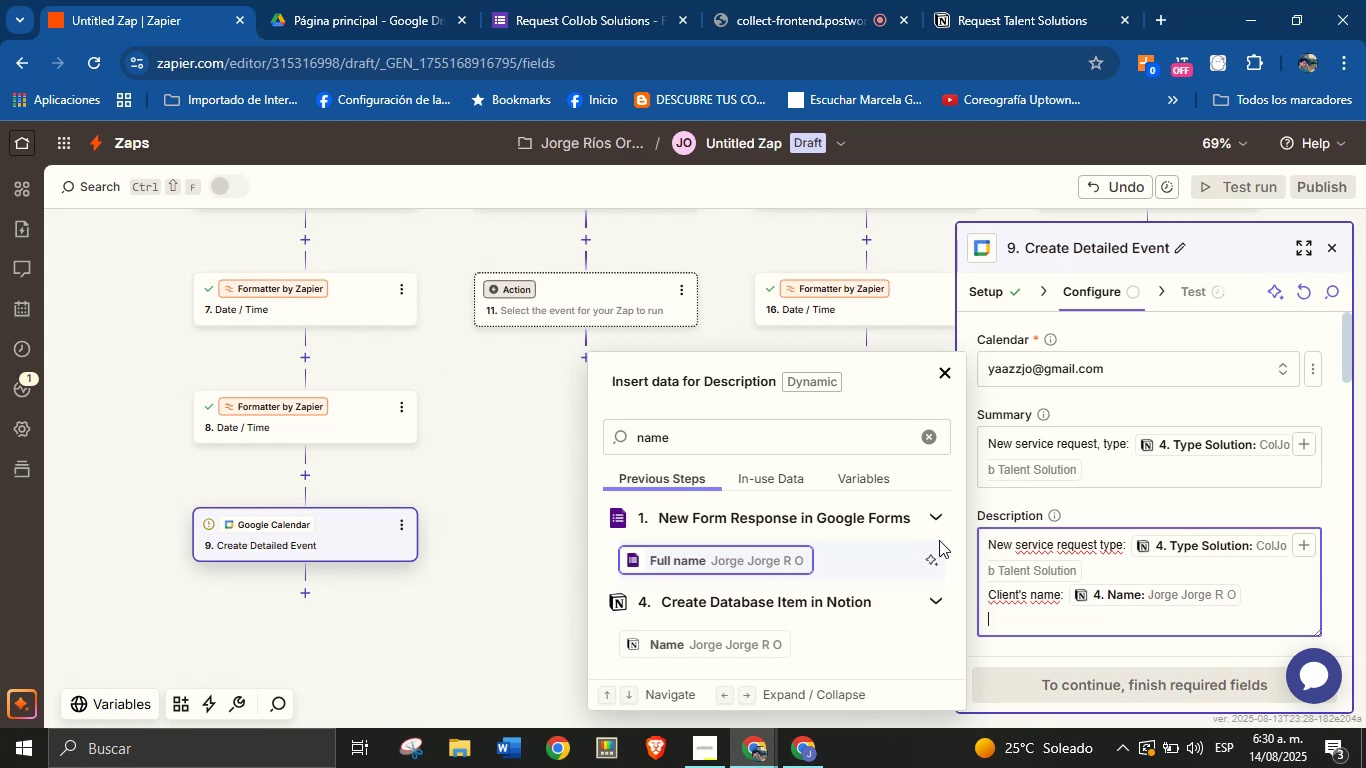 
wait(19.49)
 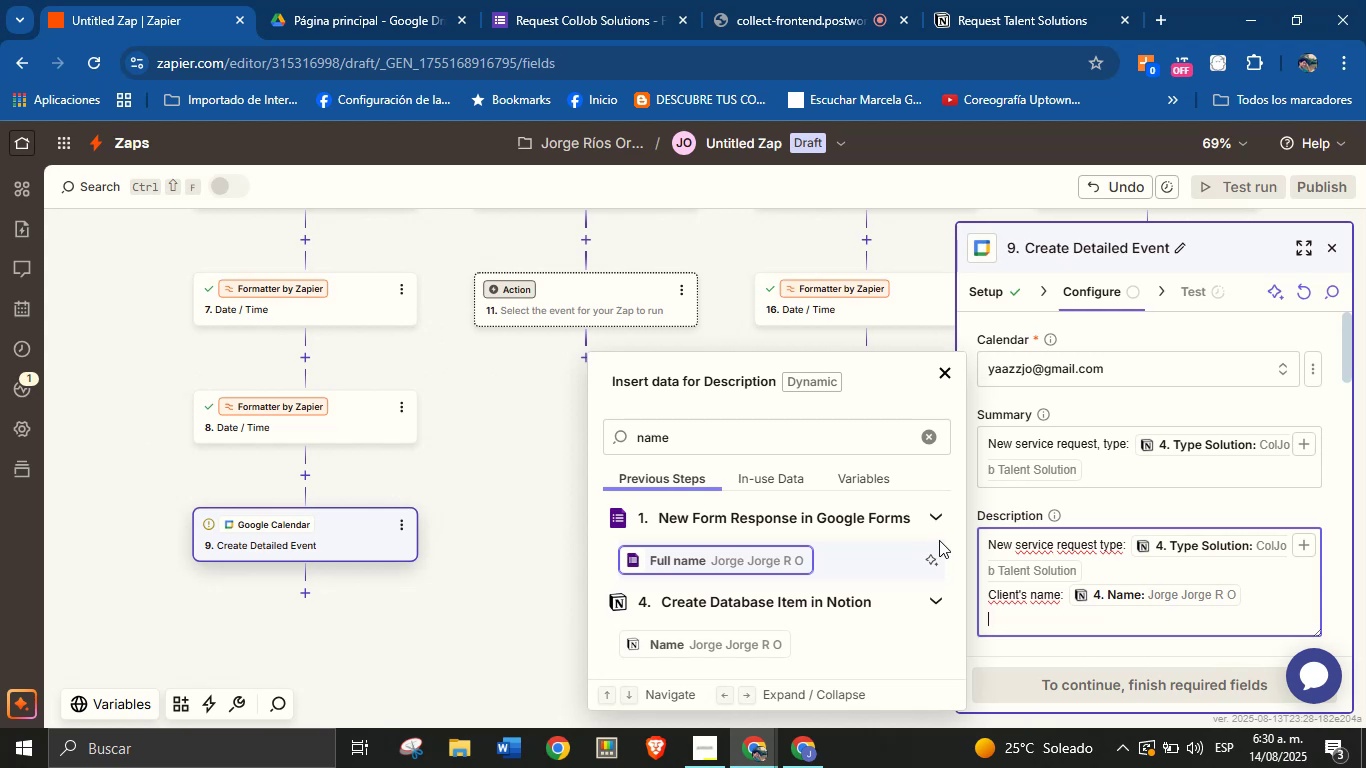 
left_click([1004, 623])
 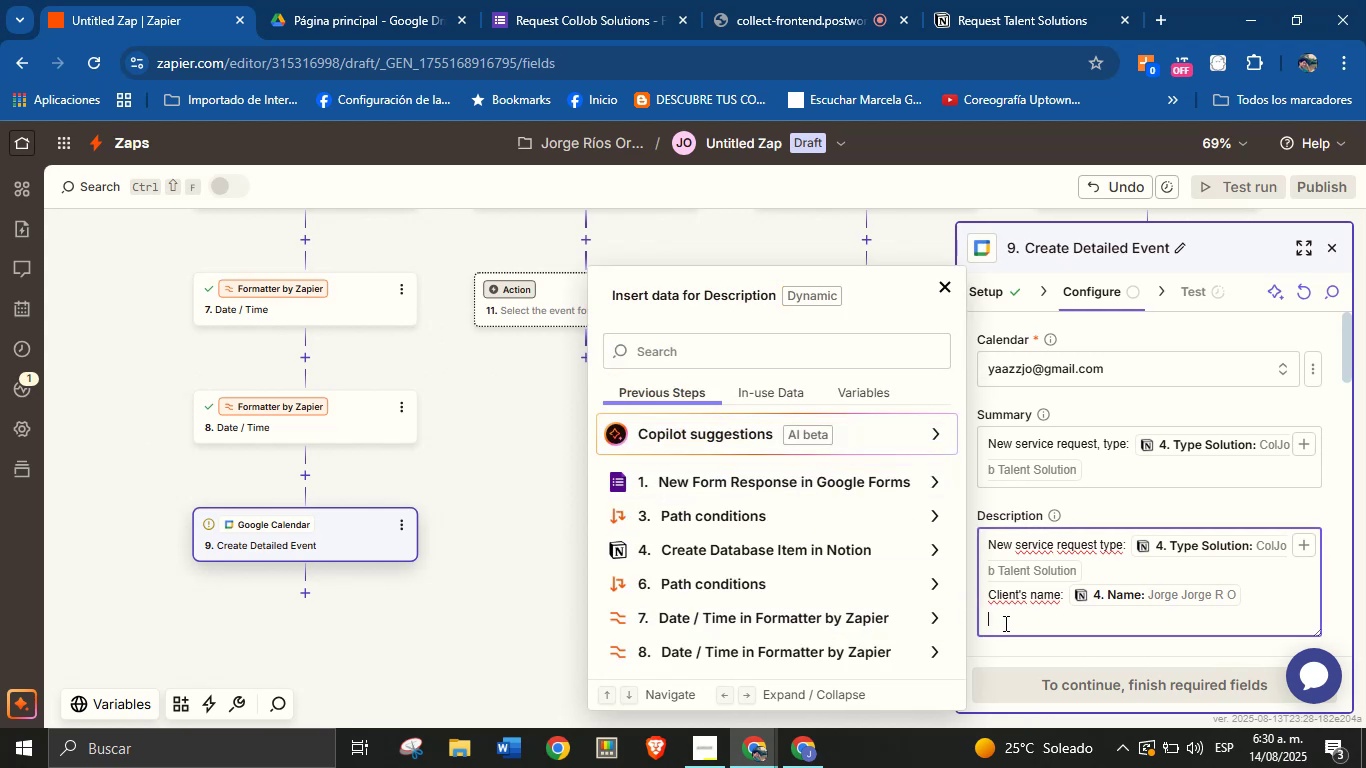 
key(CapsLock)
 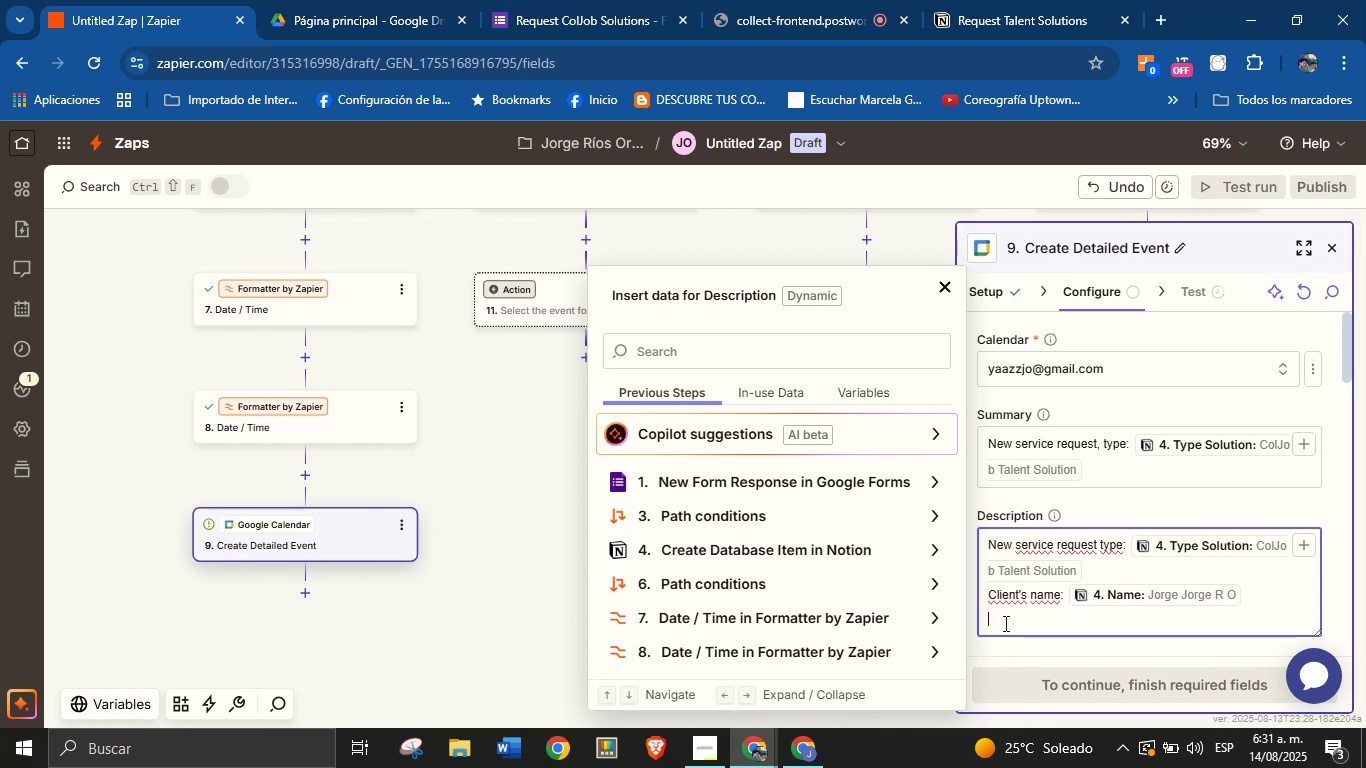 
wait(55.52)
 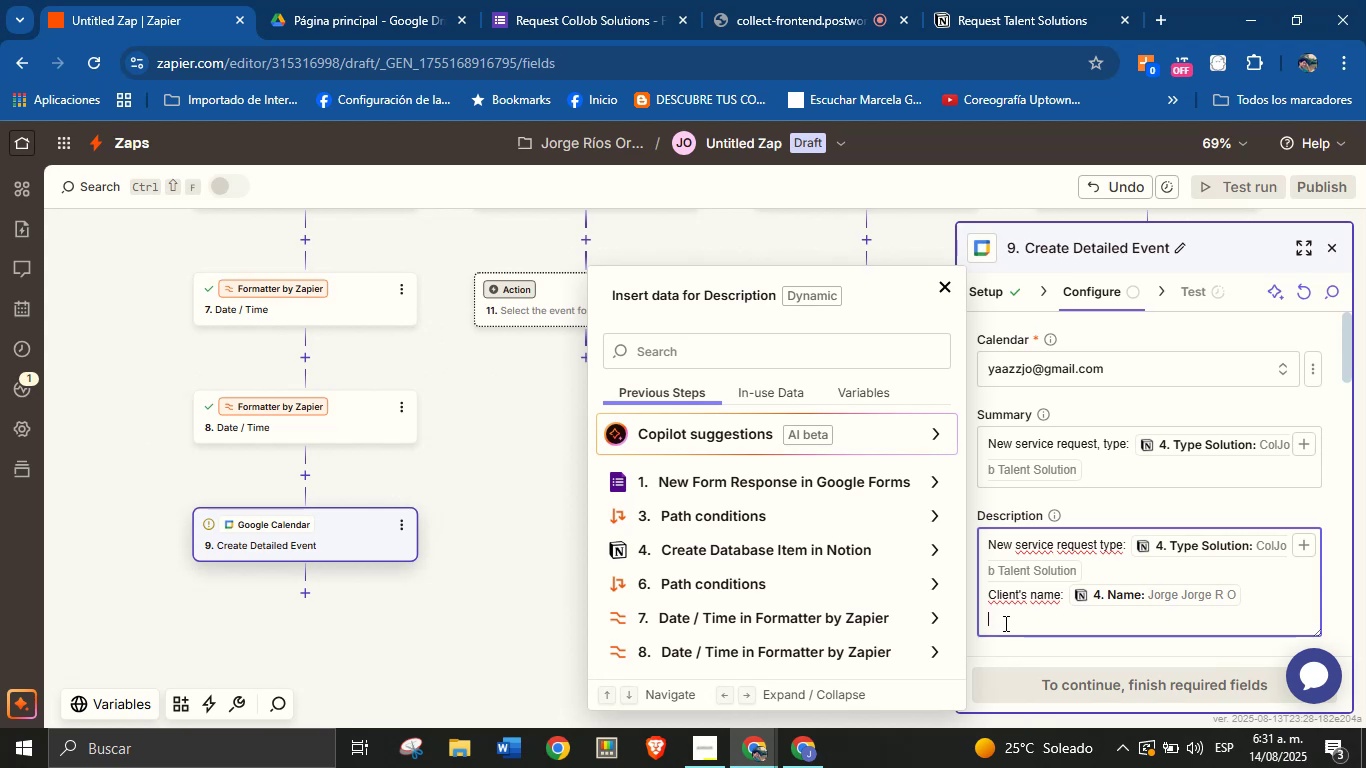 
type(email[PrintScreen])
key(Backspace)
key(Backspace)
key(Backspace)
key(Backspace)
key(Backspace)
type(Email> )
 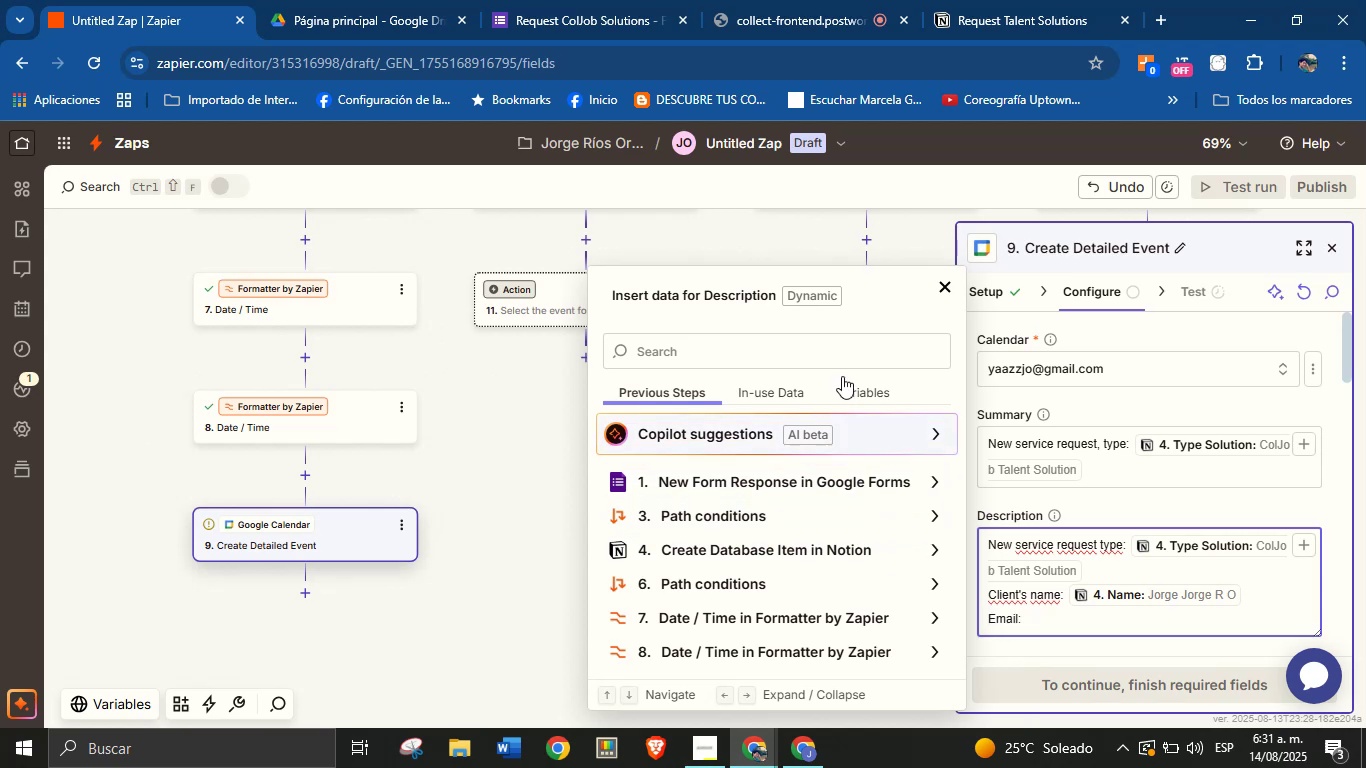 
left_click([836, 356])
 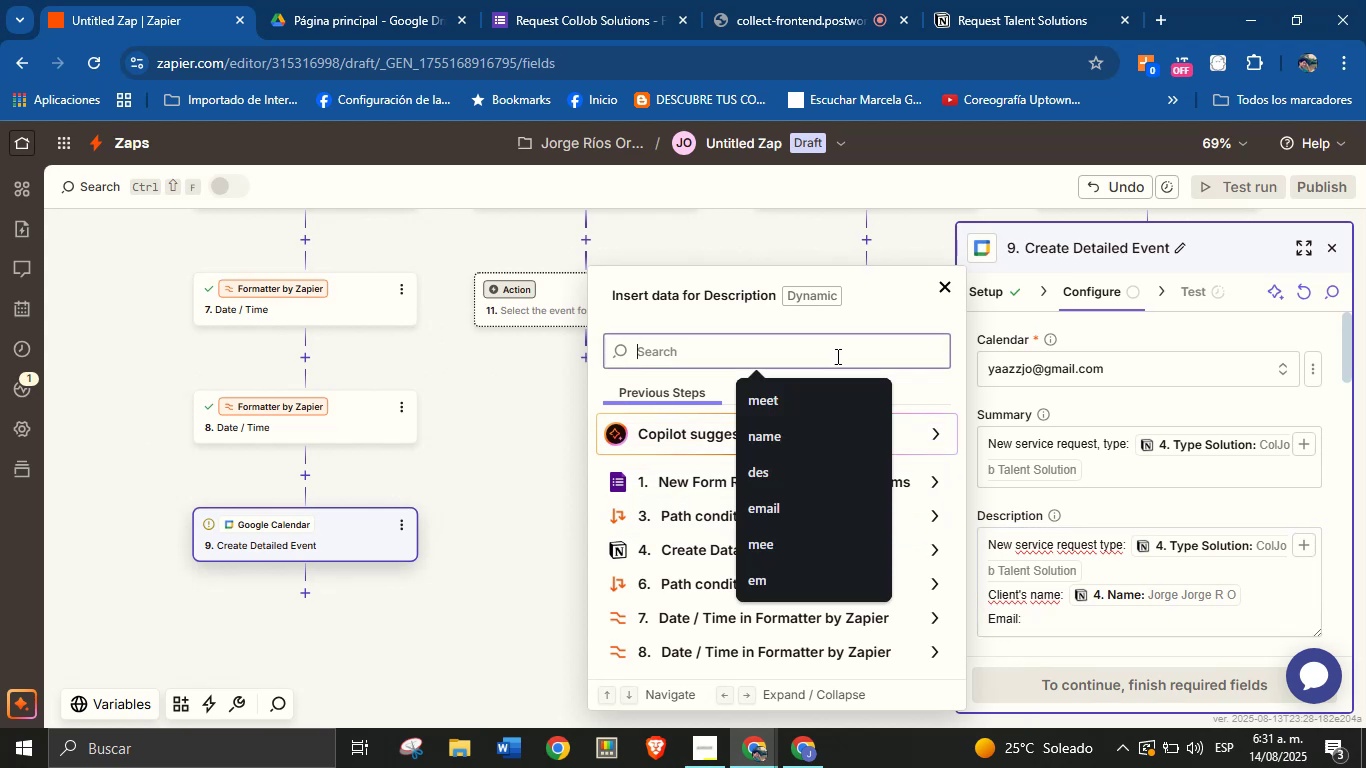 
type(email)
 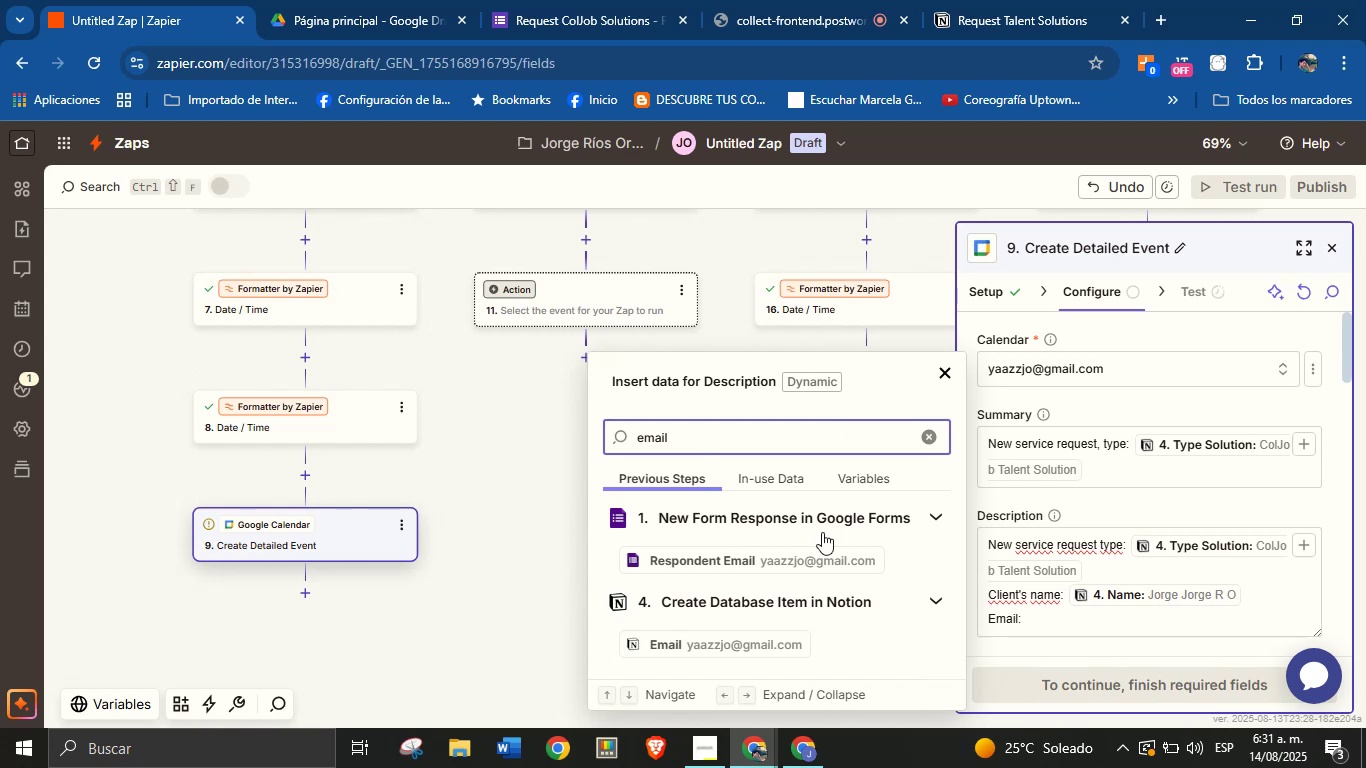 
left_click([773, 642])
 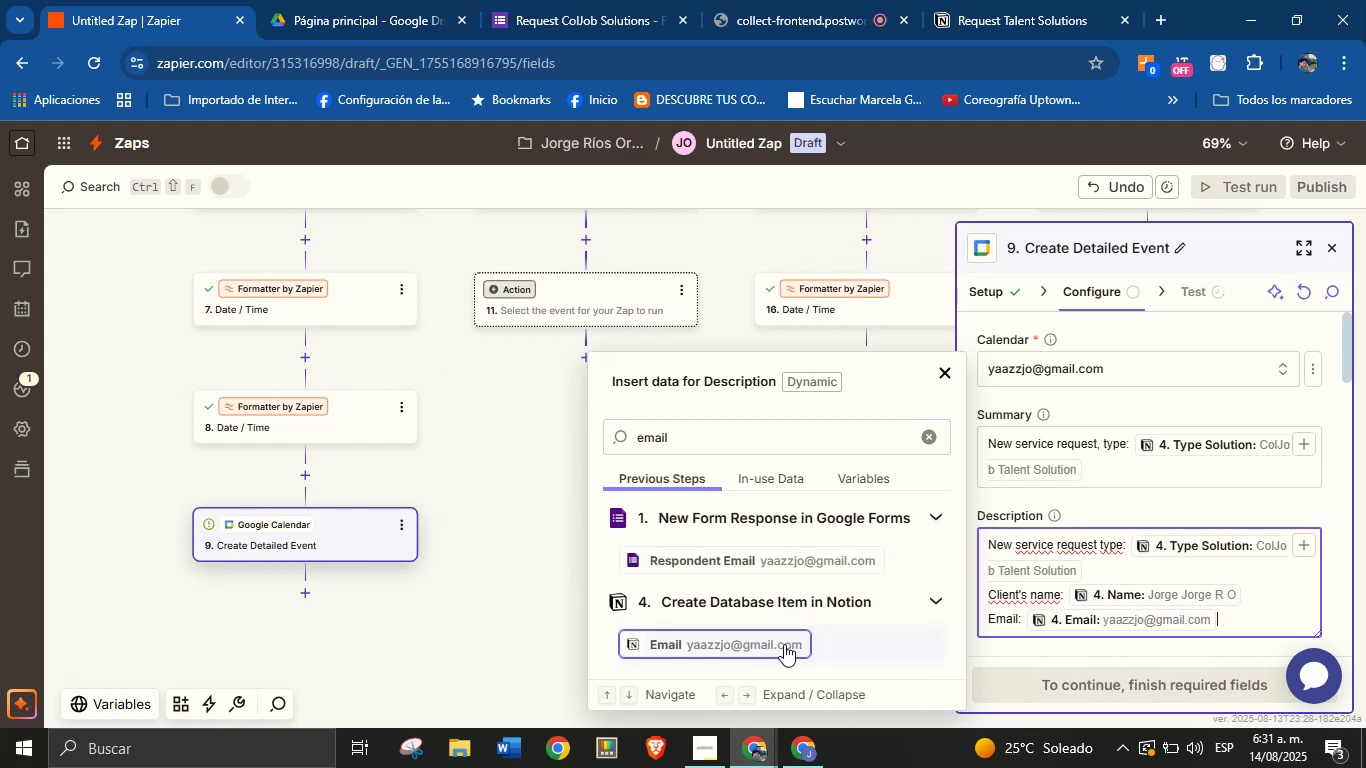 
key(Enter)
 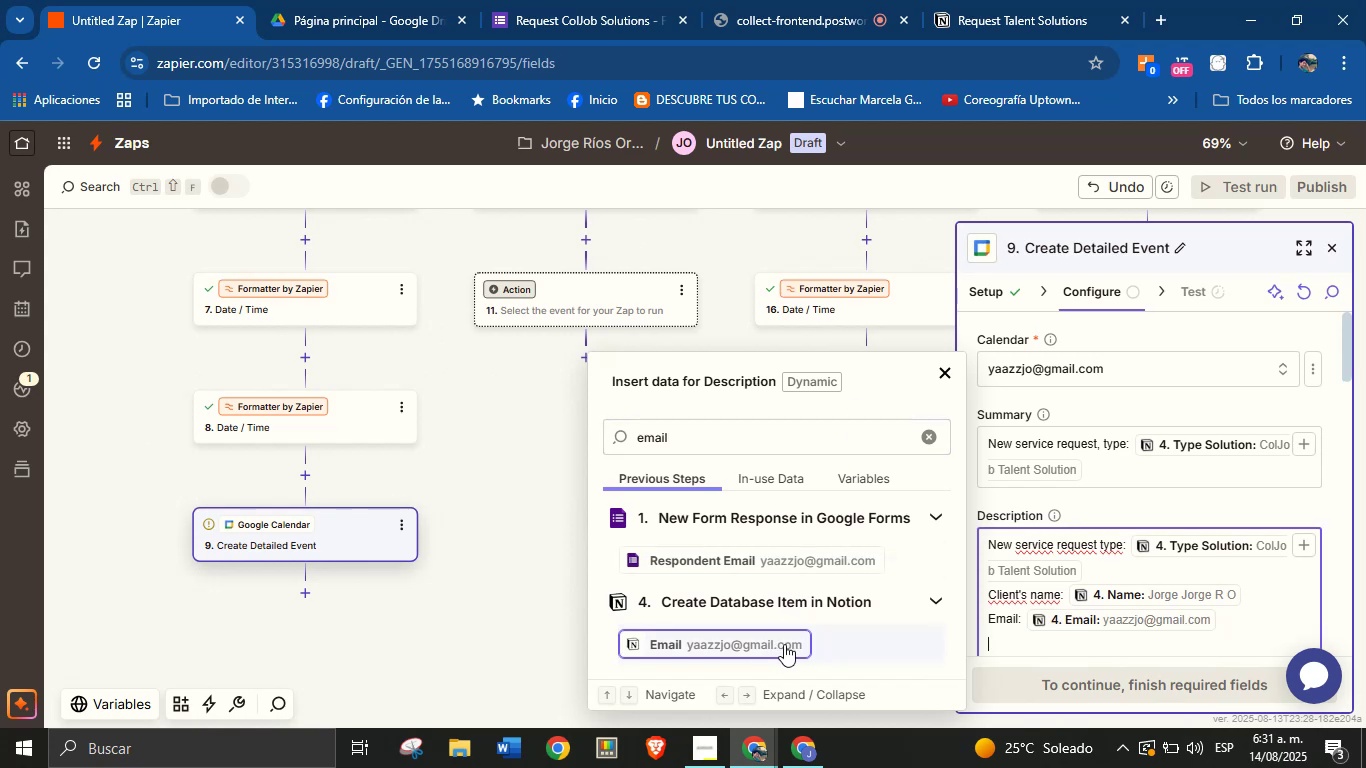 
type(Area> )
 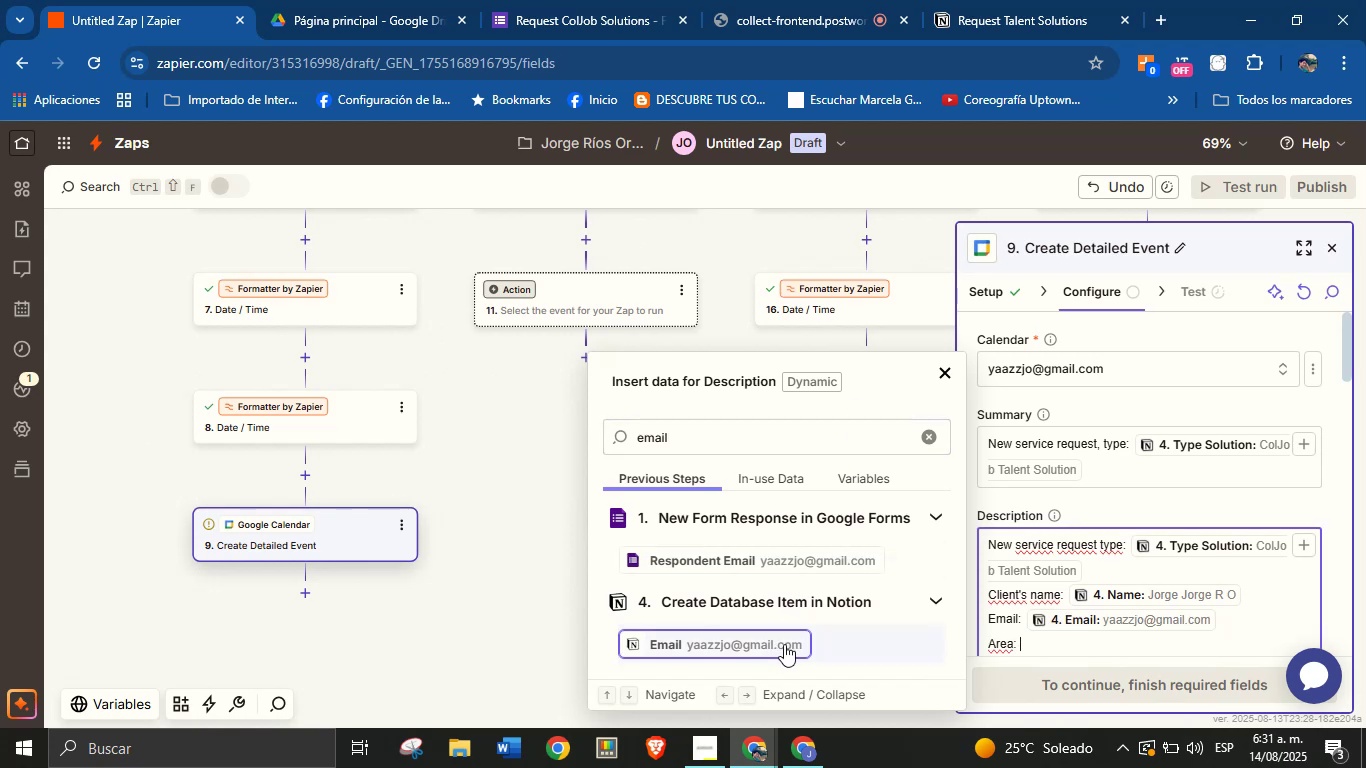 
double_click([778, 439])
 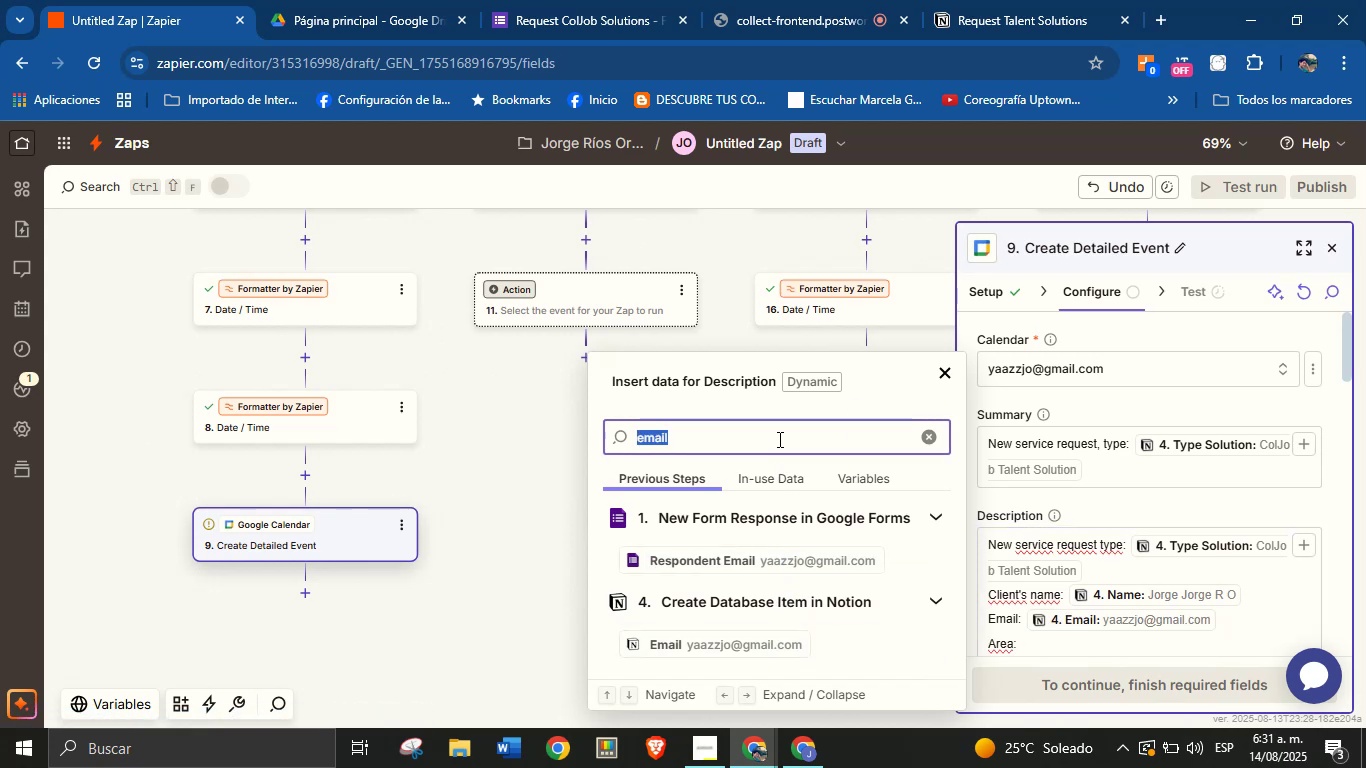 
type(area)
 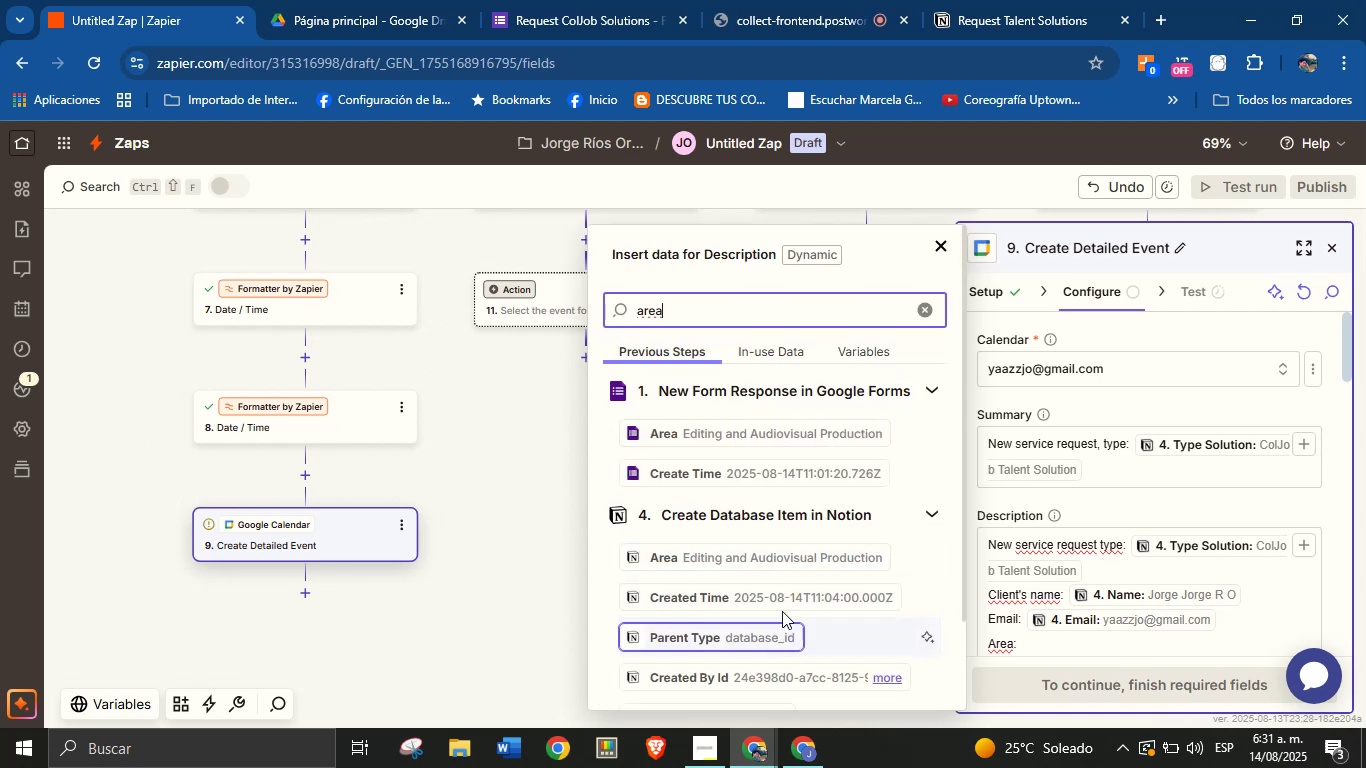 
left_click([776, 551])
 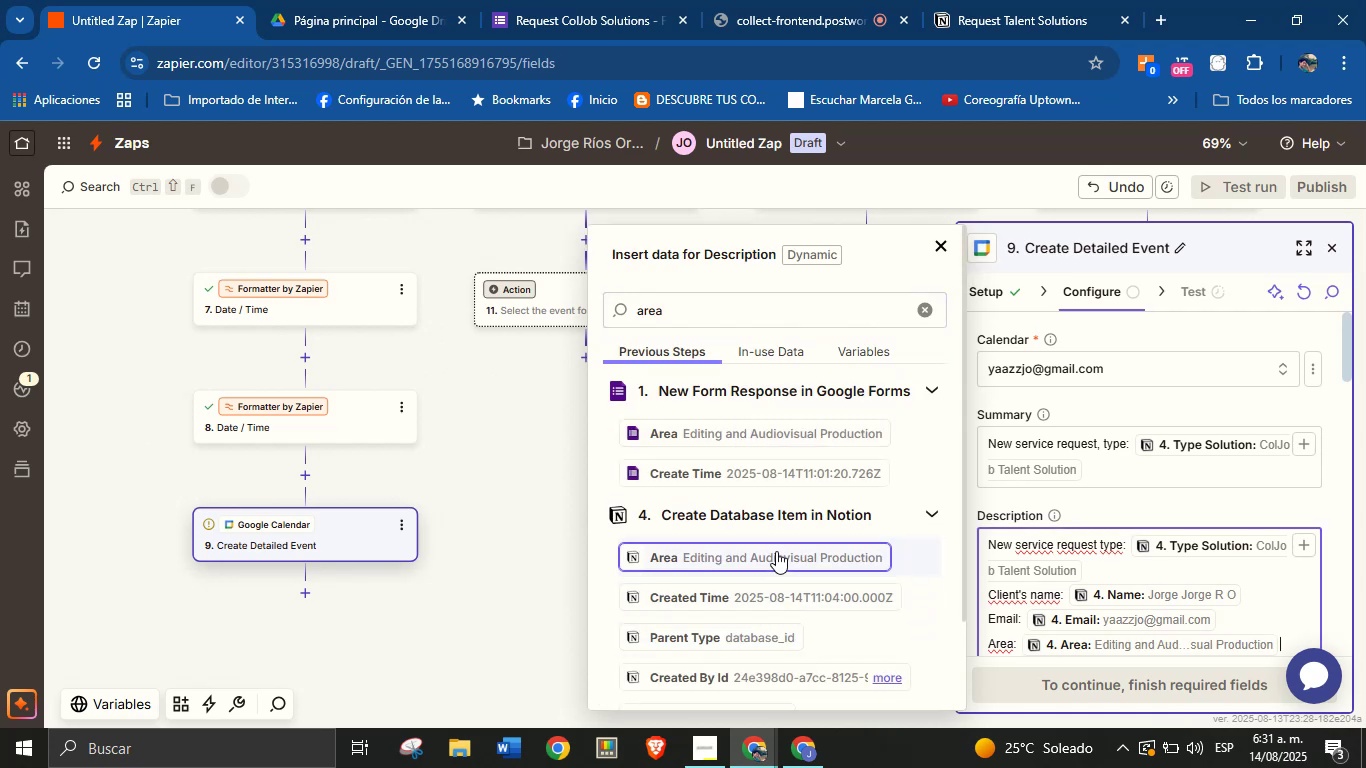 
key(Enter)
 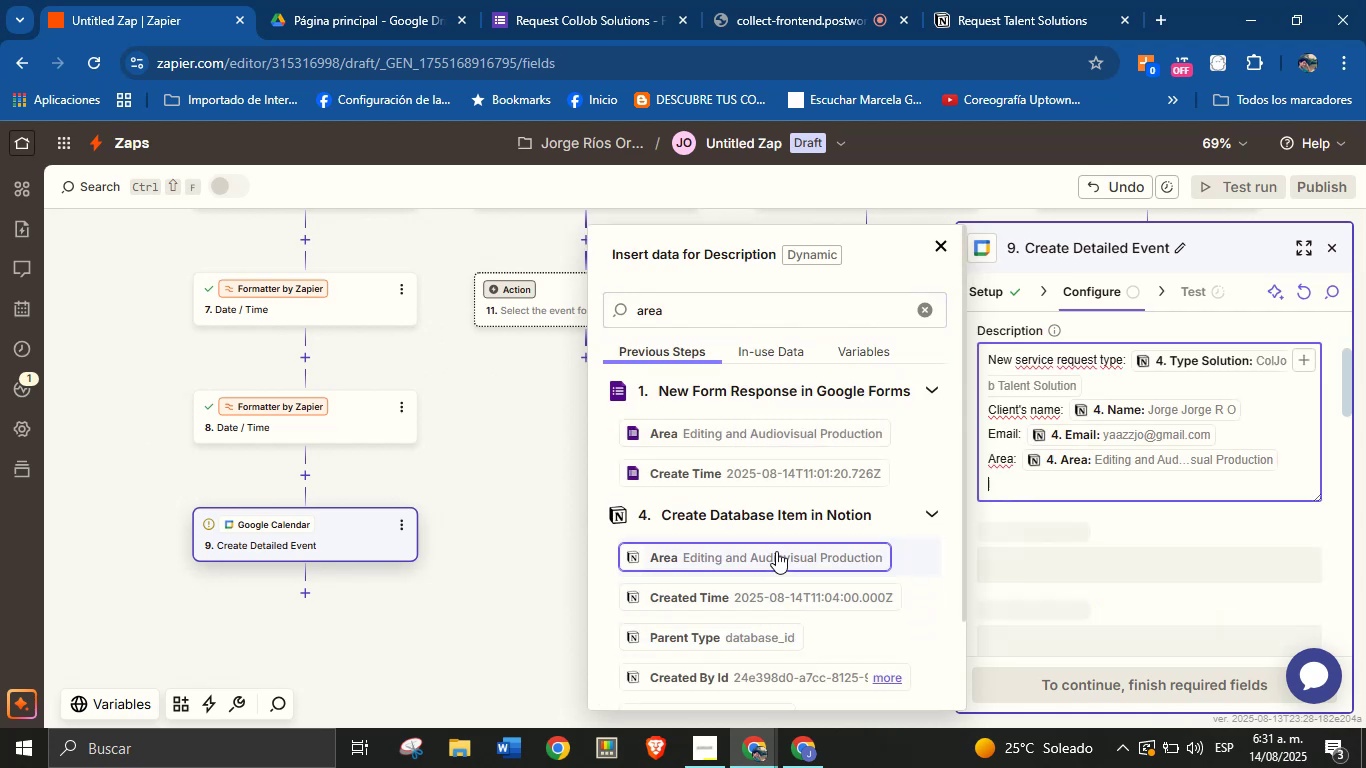 
type(Description> )
 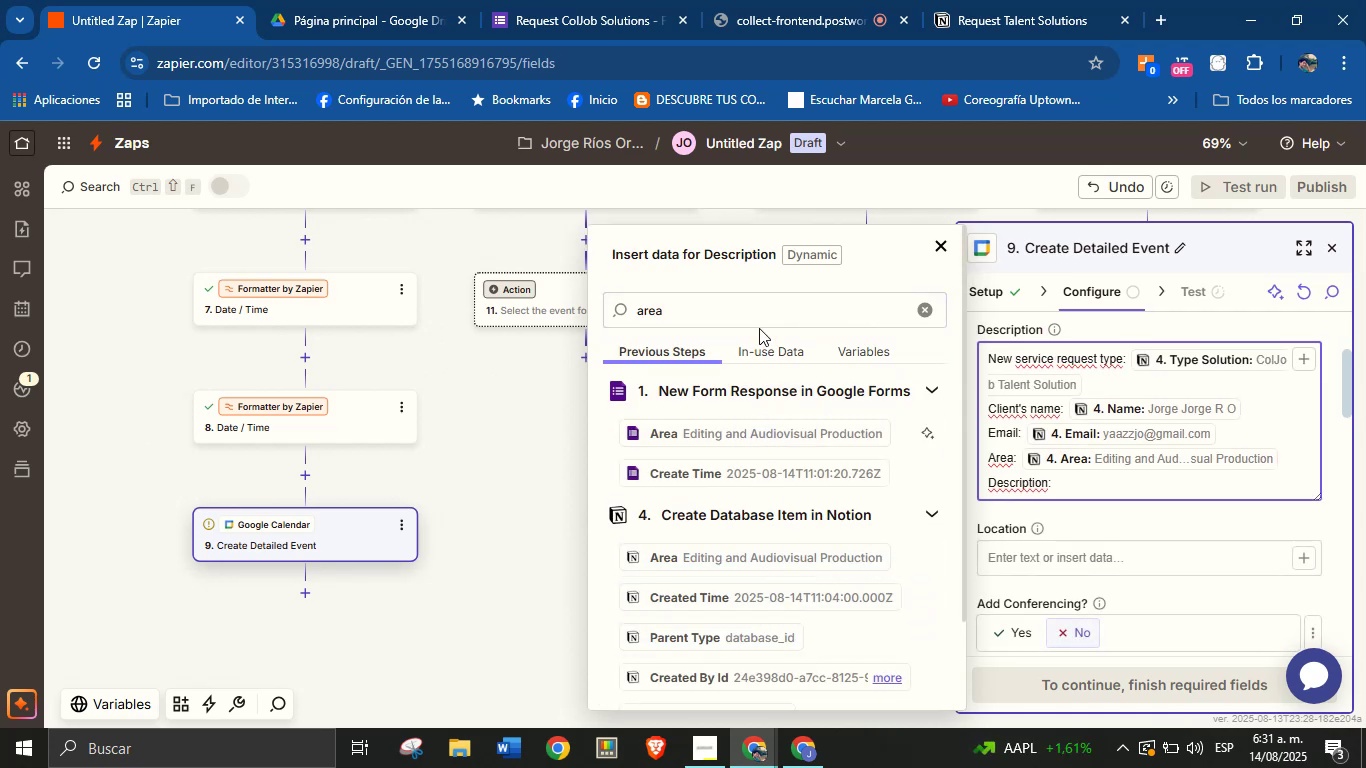 
double_click([759, 318])
 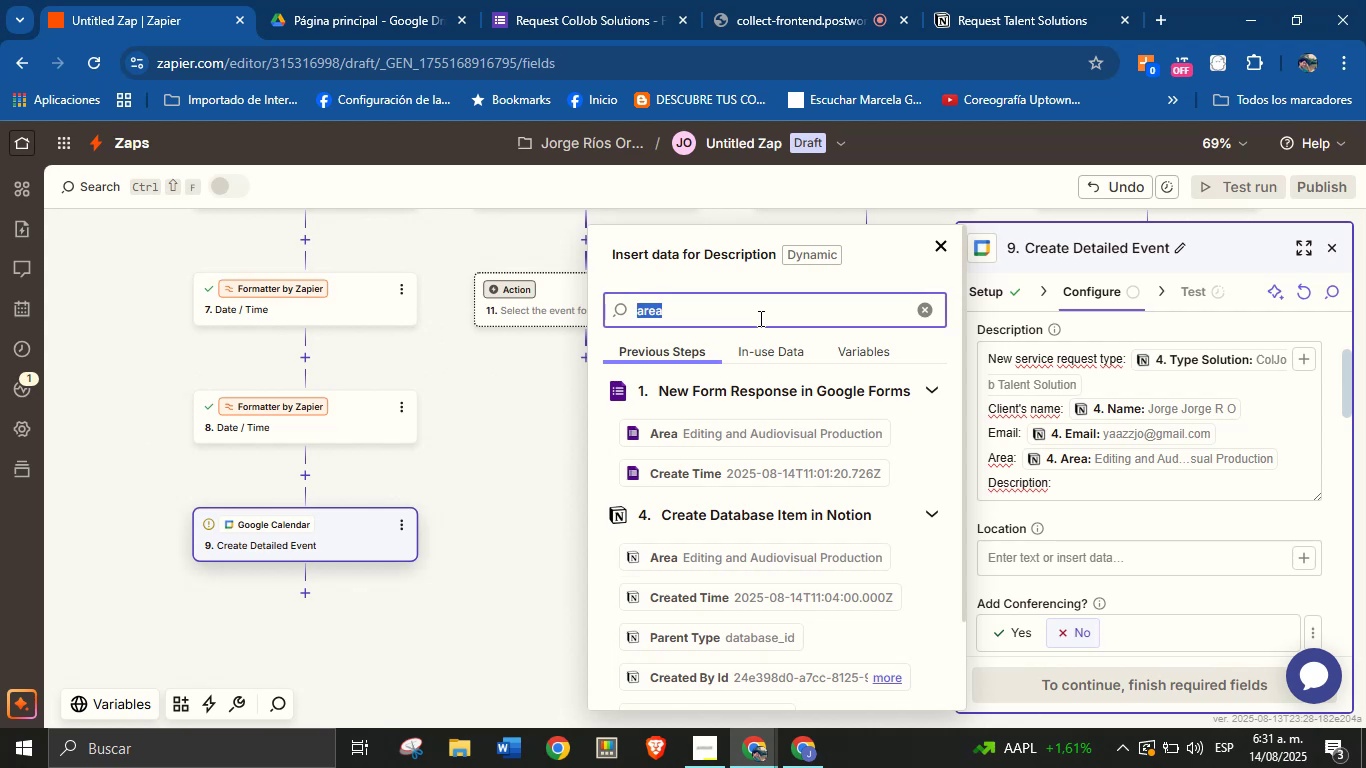 
type(des)
 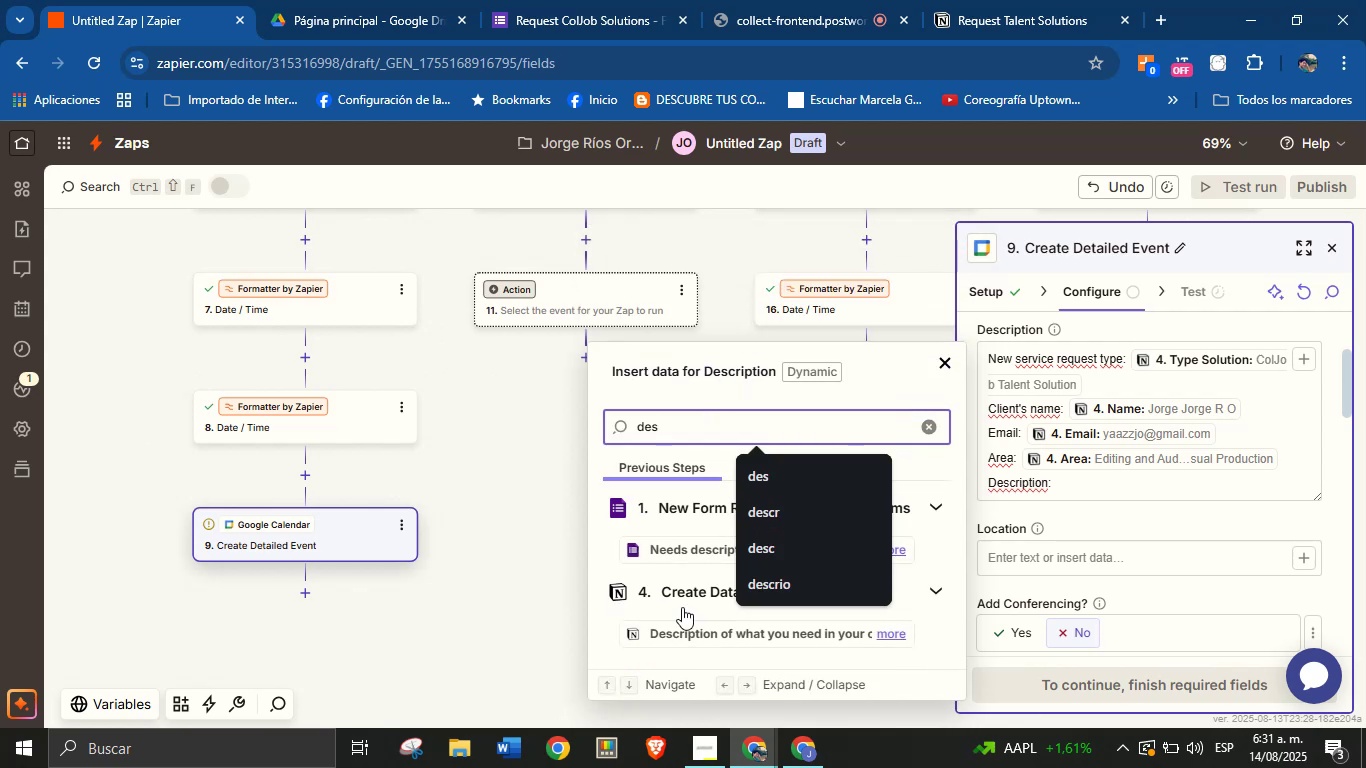 
left_click([699, 629])
 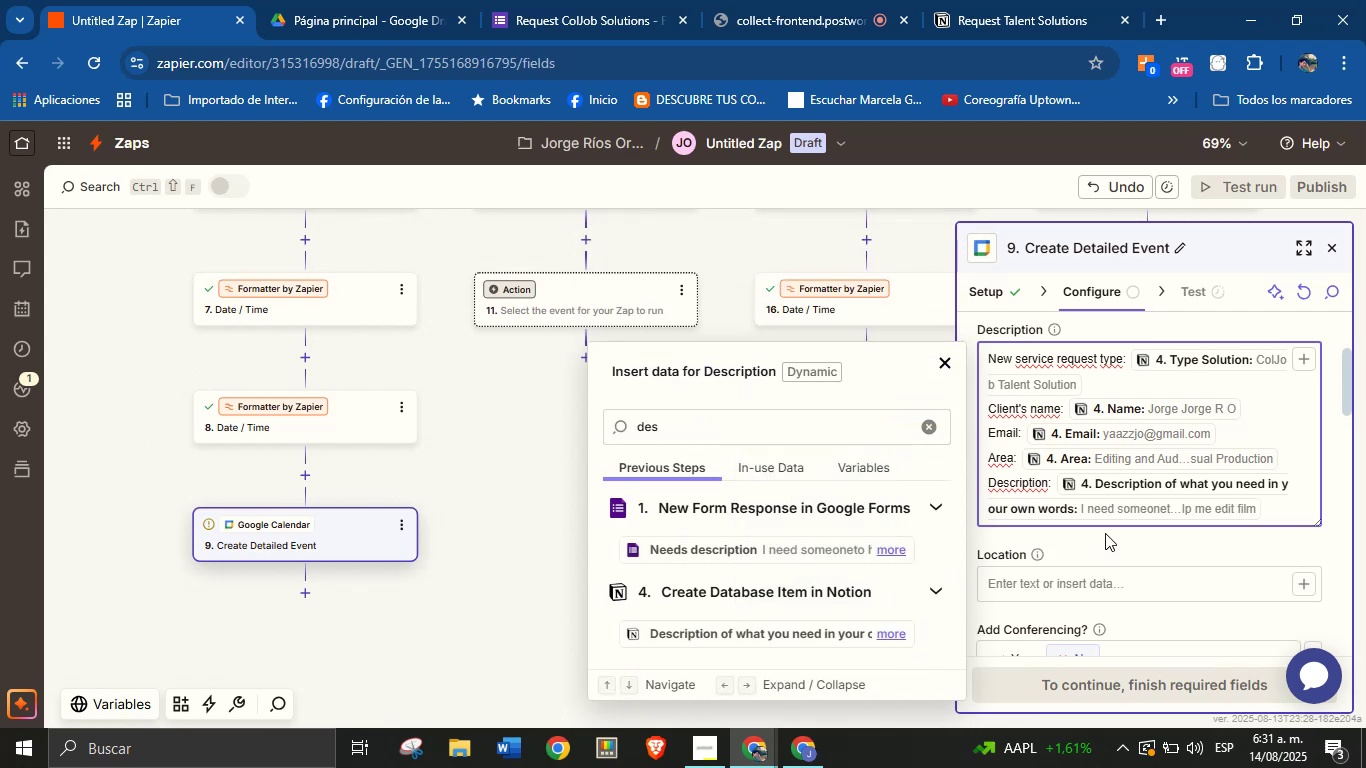 
left_click([1109, 540])
 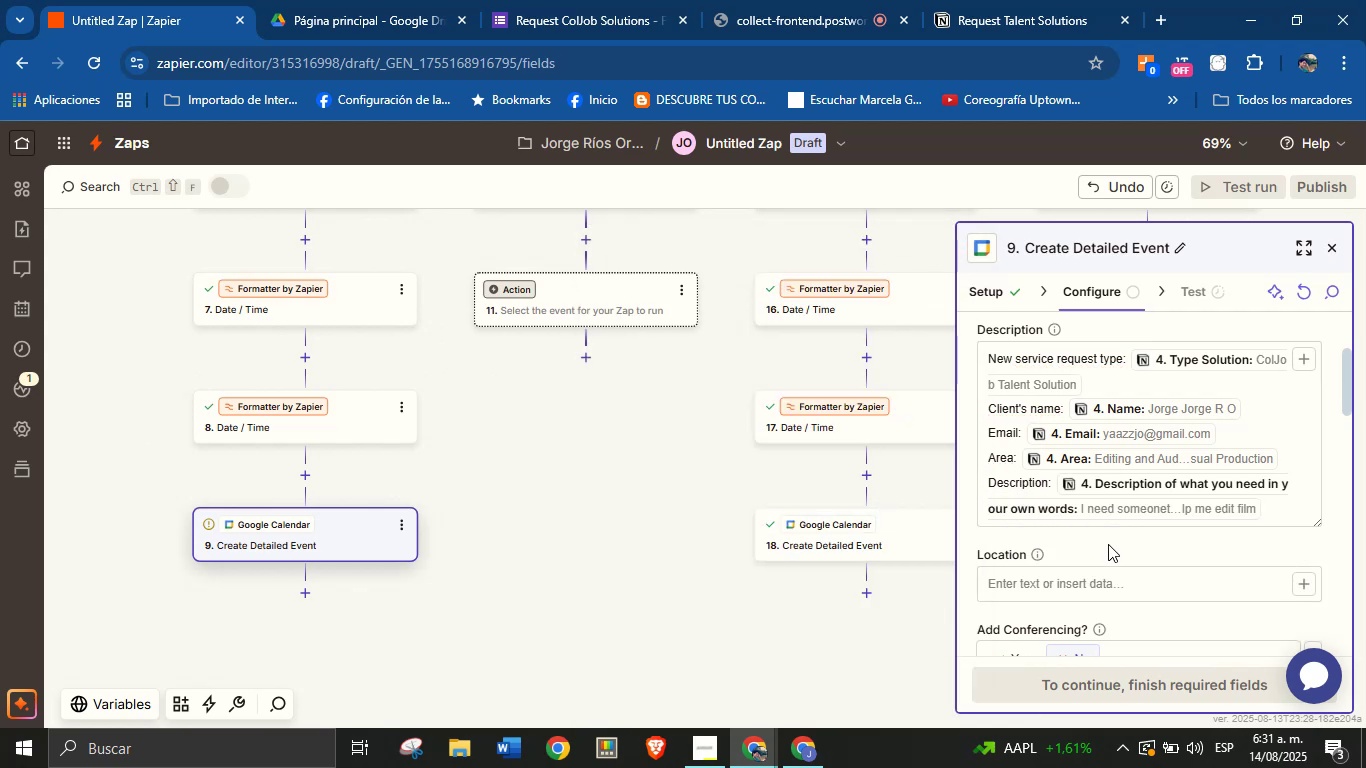 
scroll: coordinate [1141, 538], scroll_direction: down, amount: 1.0
 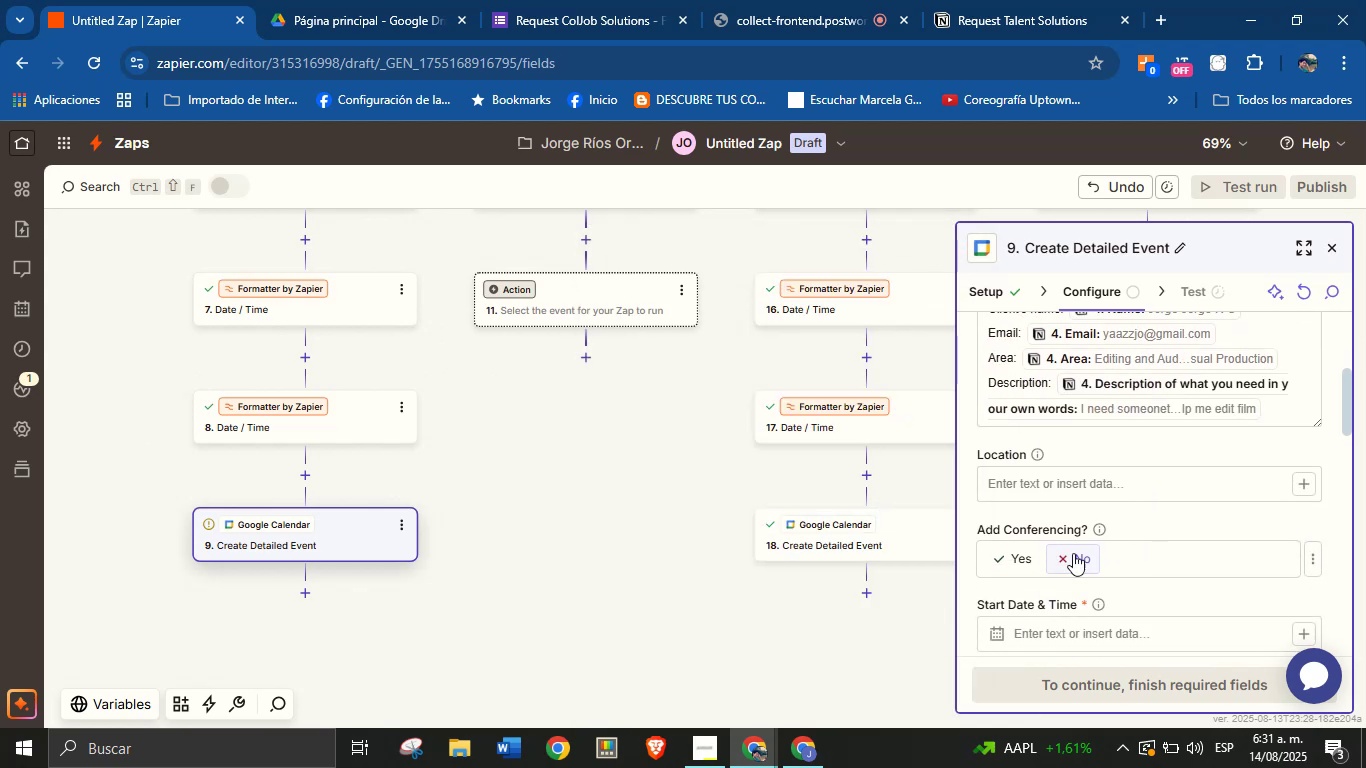 
left_click([1027, 553])
 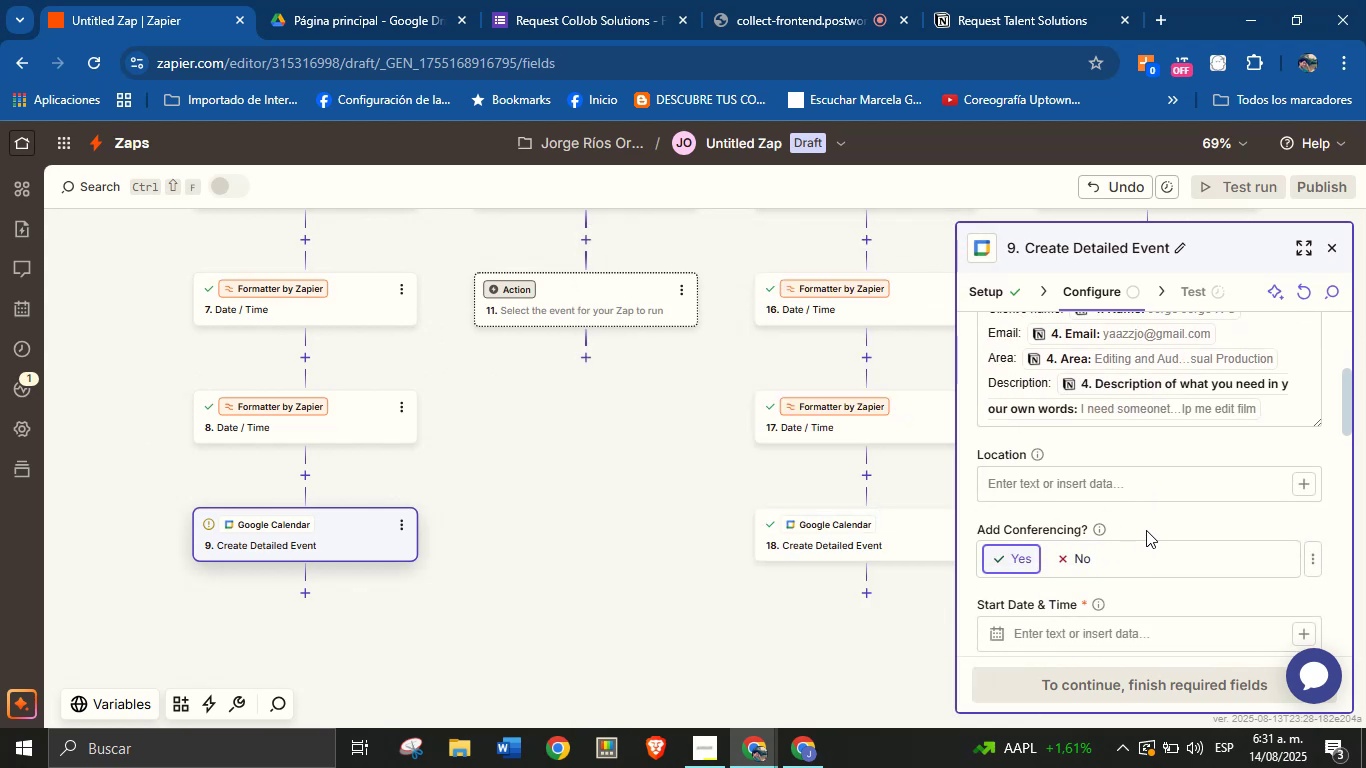 
left_click([1161, 520])
 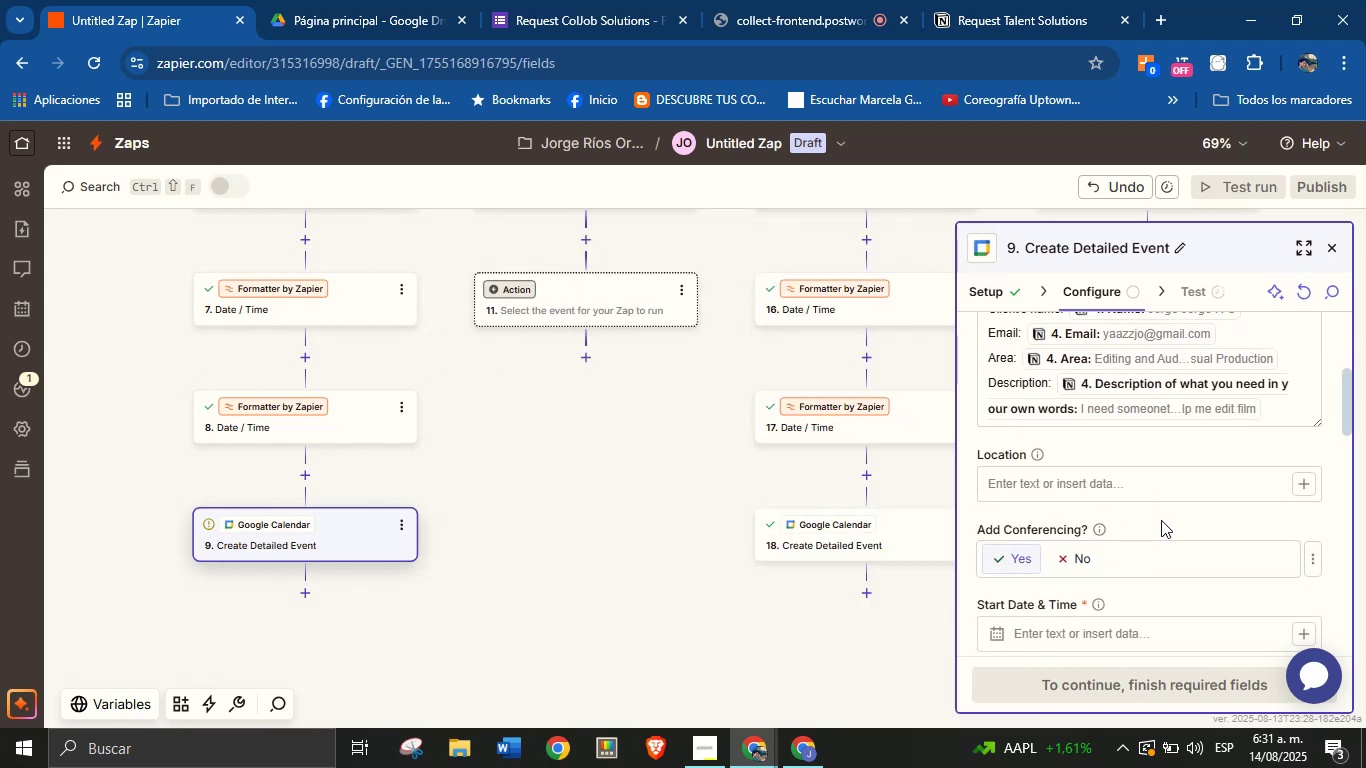 
scroll: coordinate [1161, 521], scroll_direction: down, amount: 1.0
 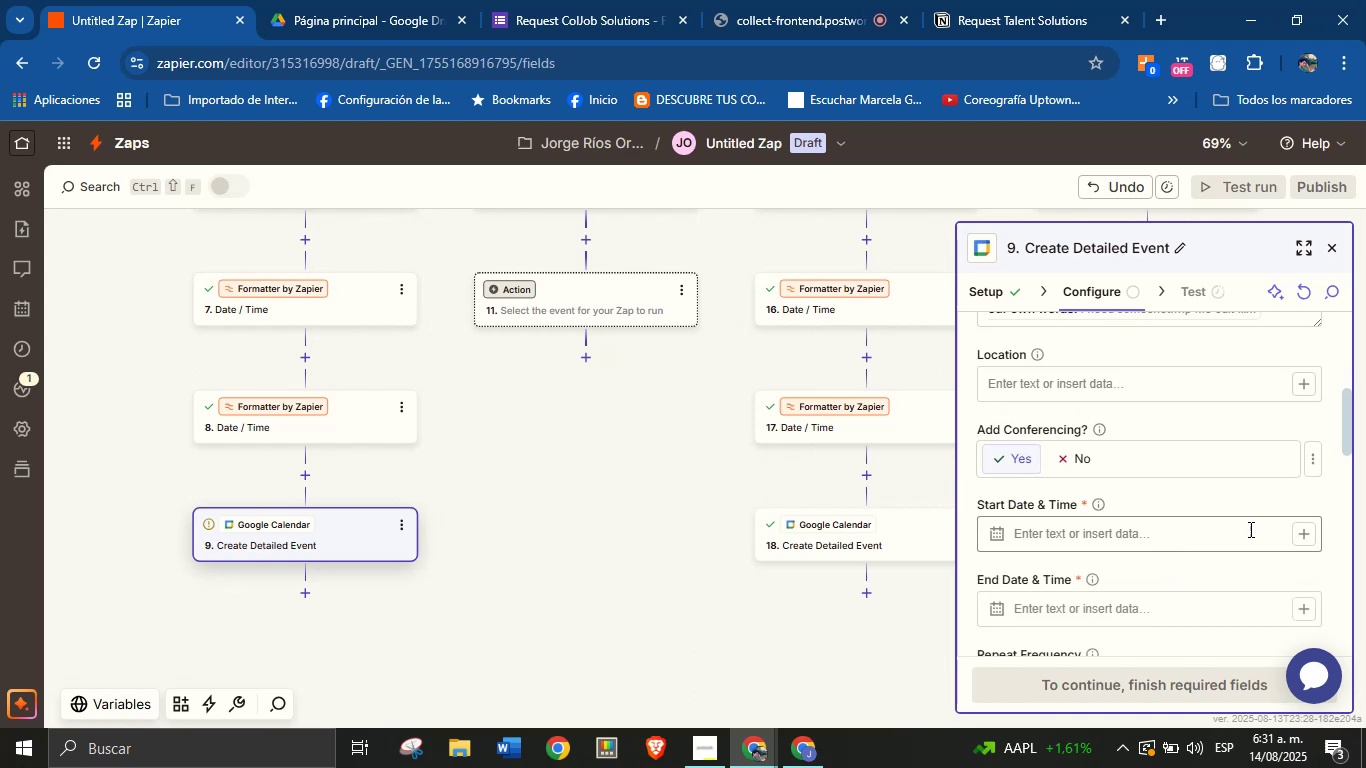 
left_click([1309, 536])
 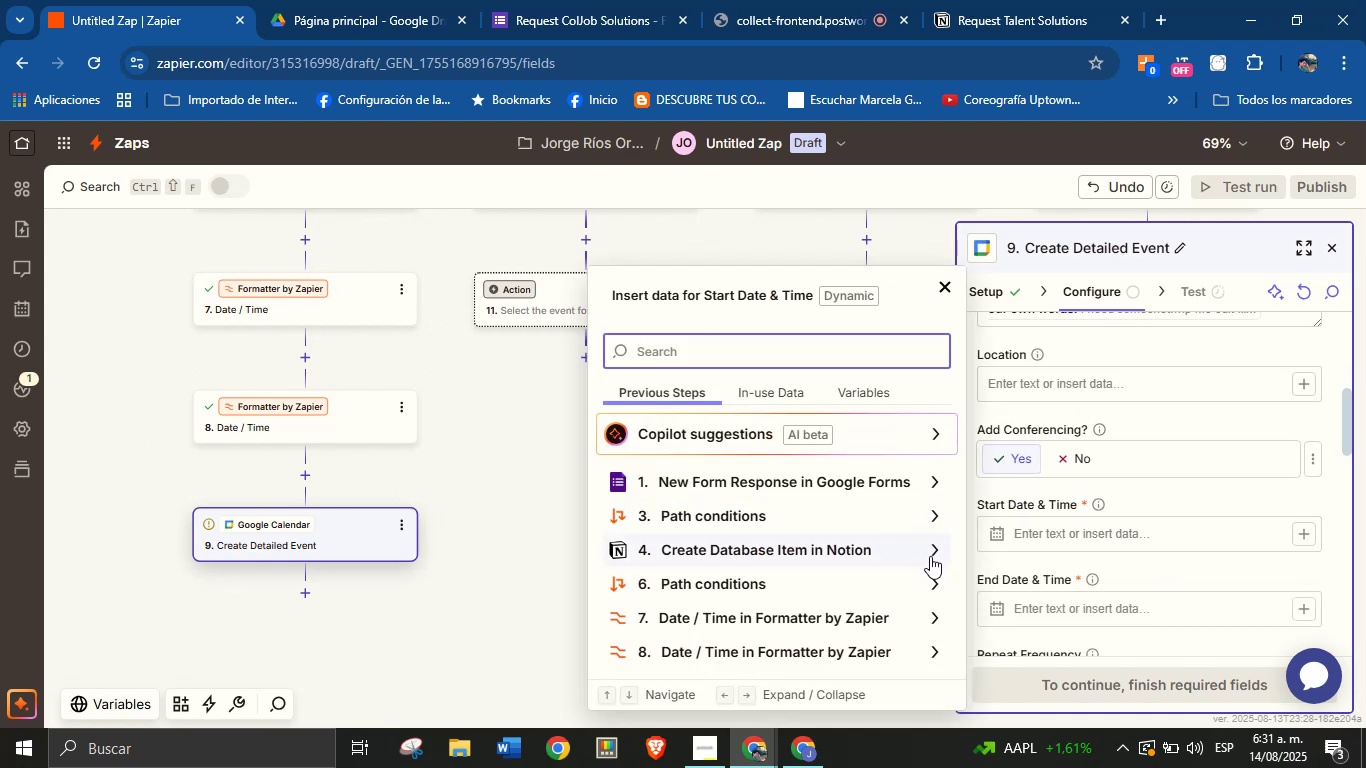 
left_click([821, 357])
 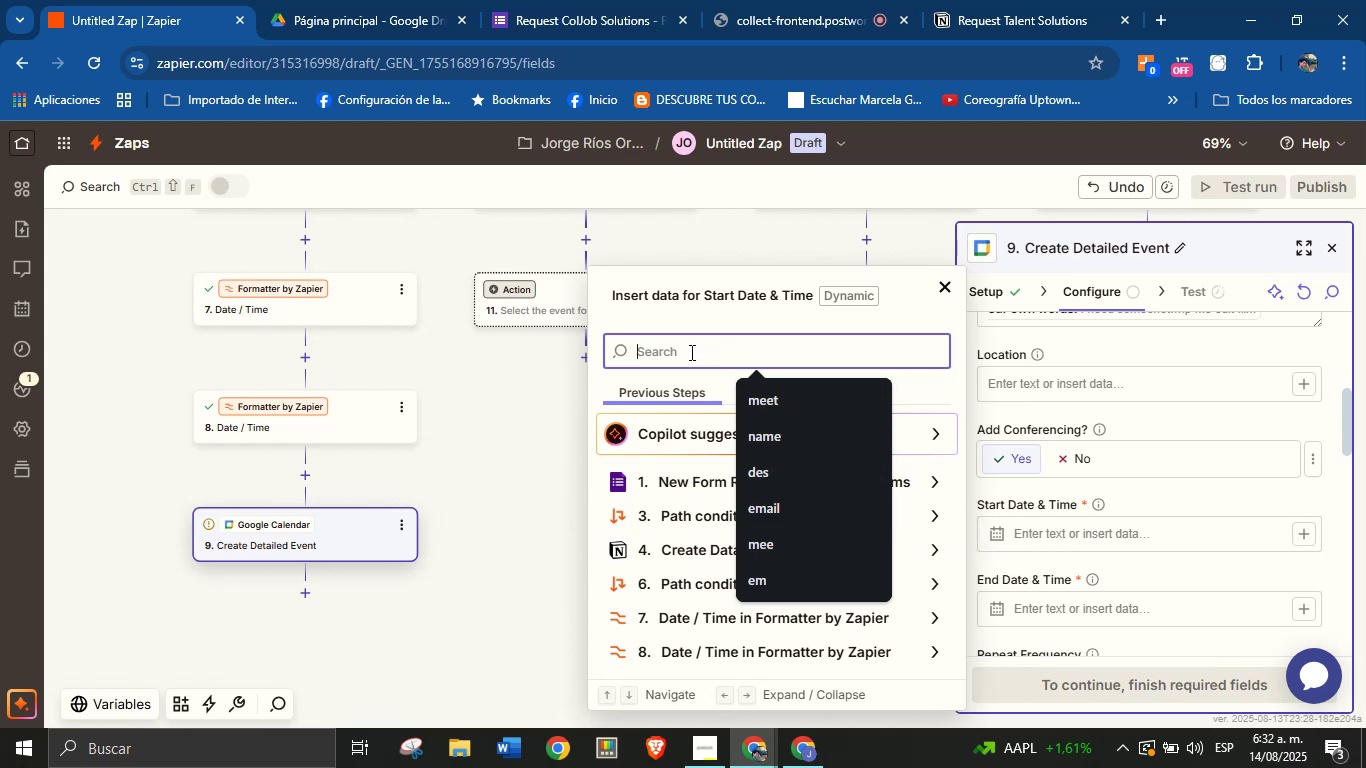 
wait(15.0)
 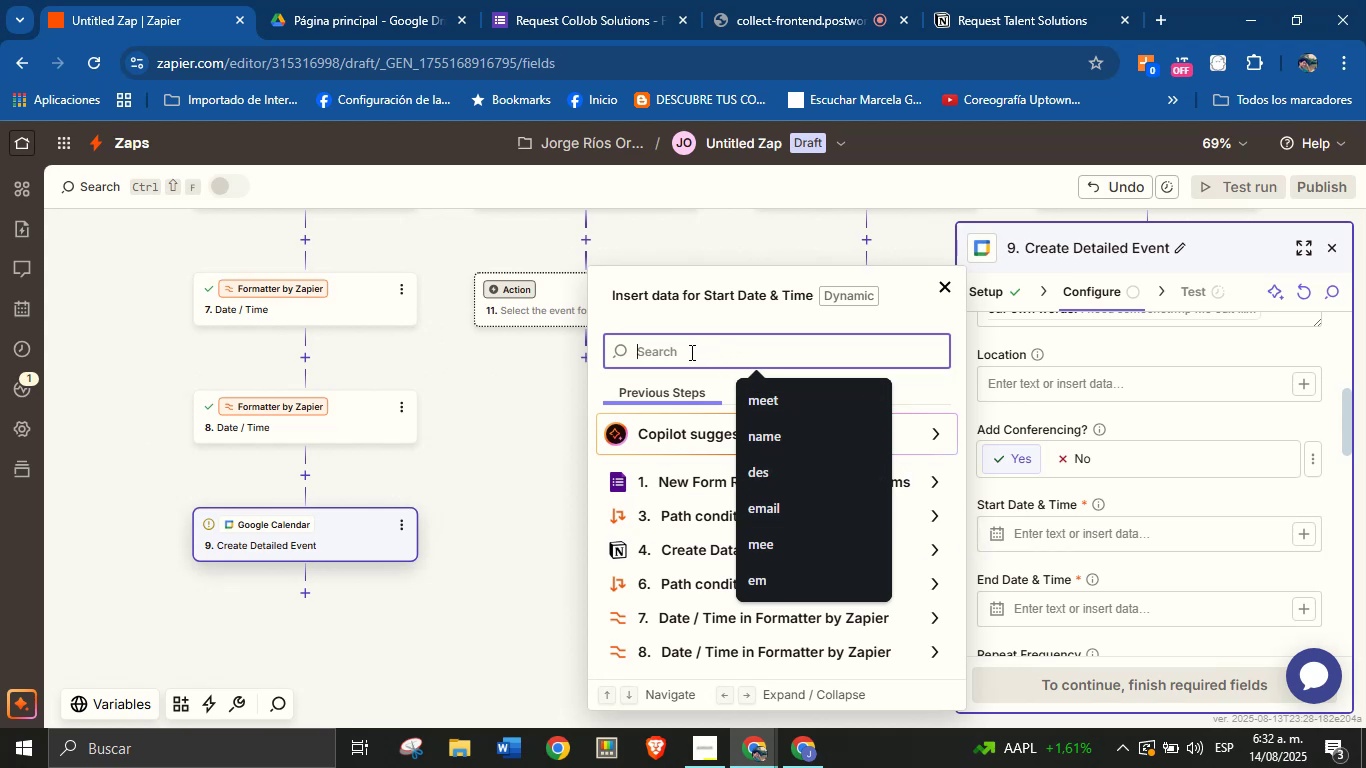 
key(M)
 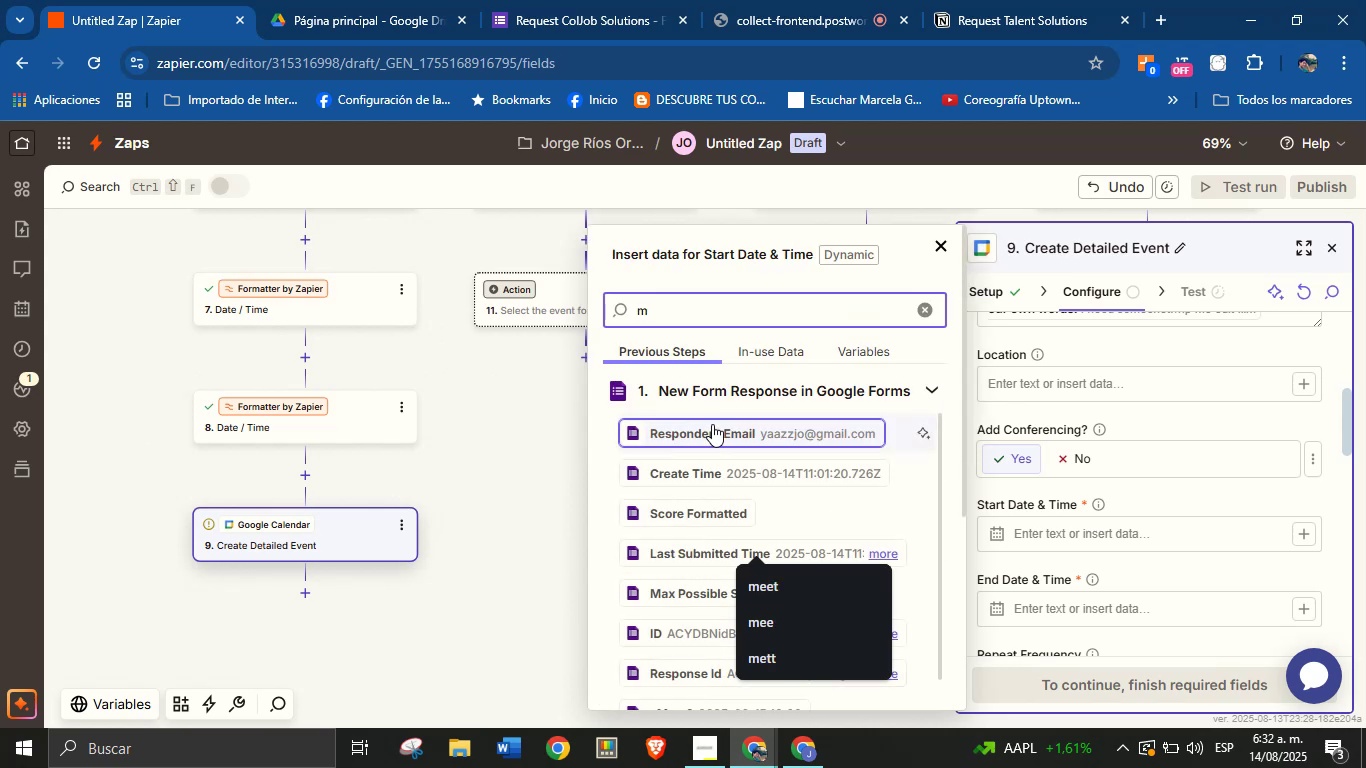 
key(Backspace)
 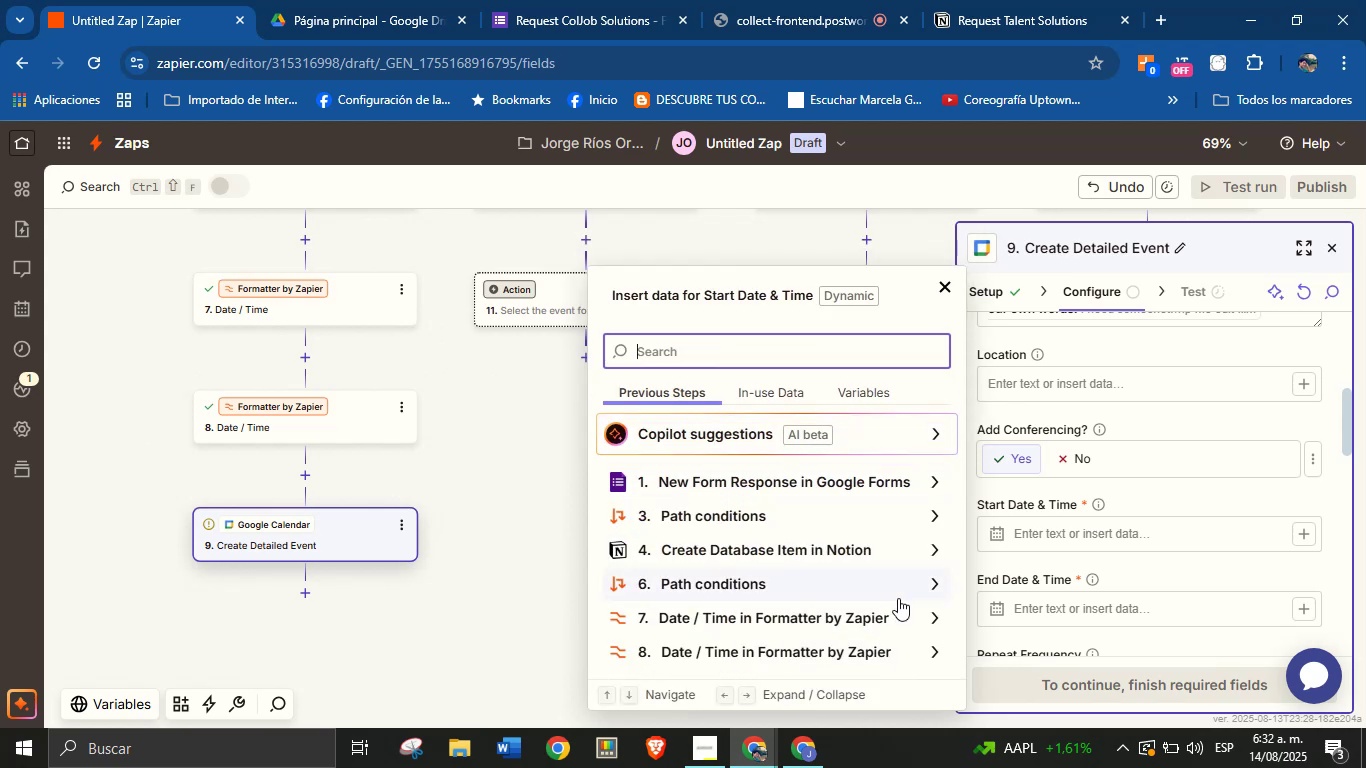 
left_click([928, 615])
 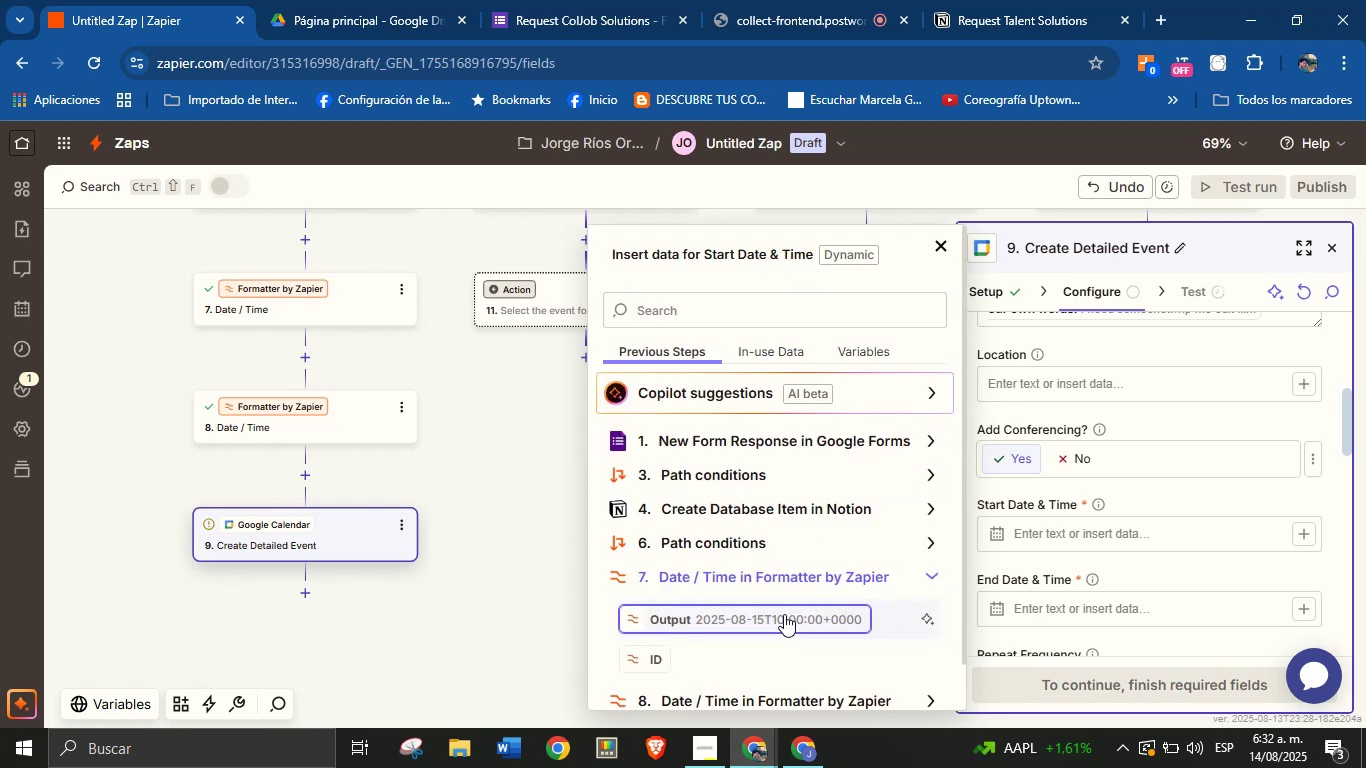 
left_click([778, 612])
 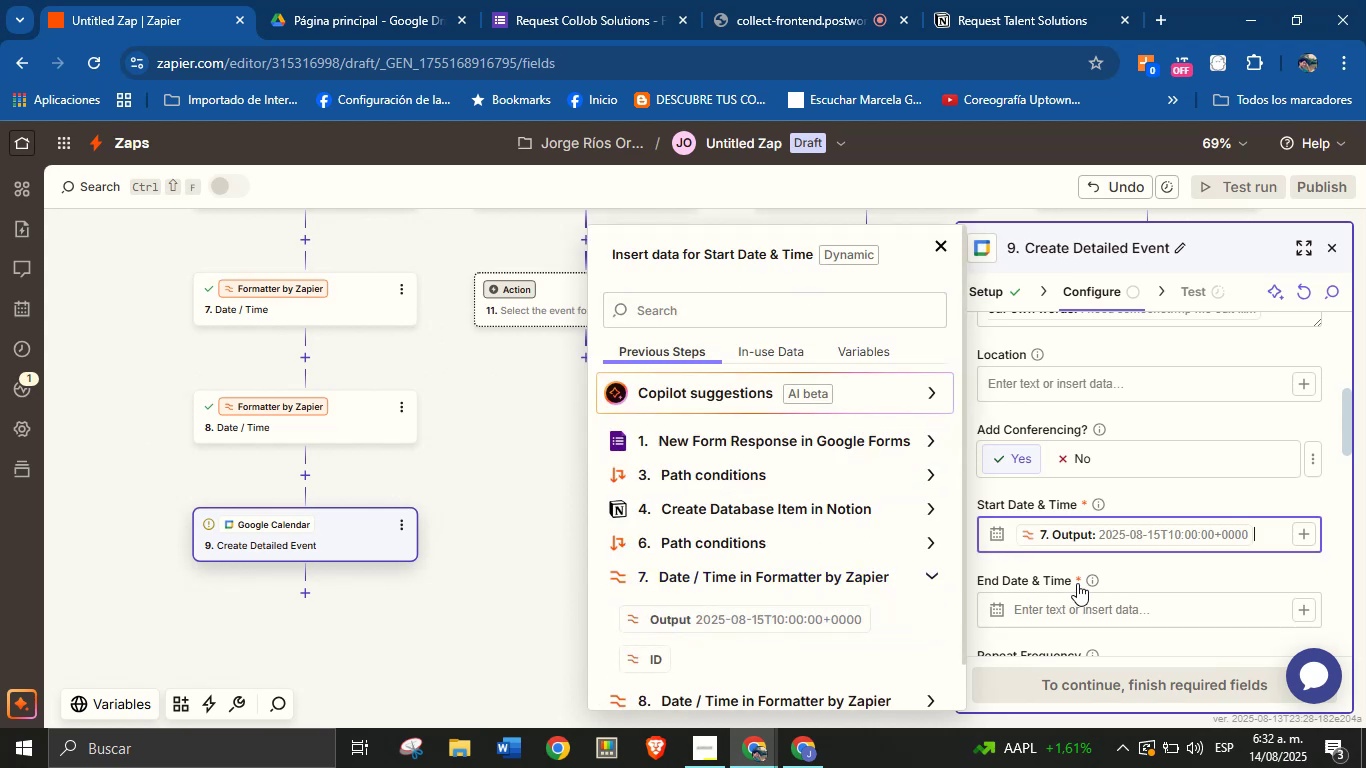 
left_click([1149, 576])
 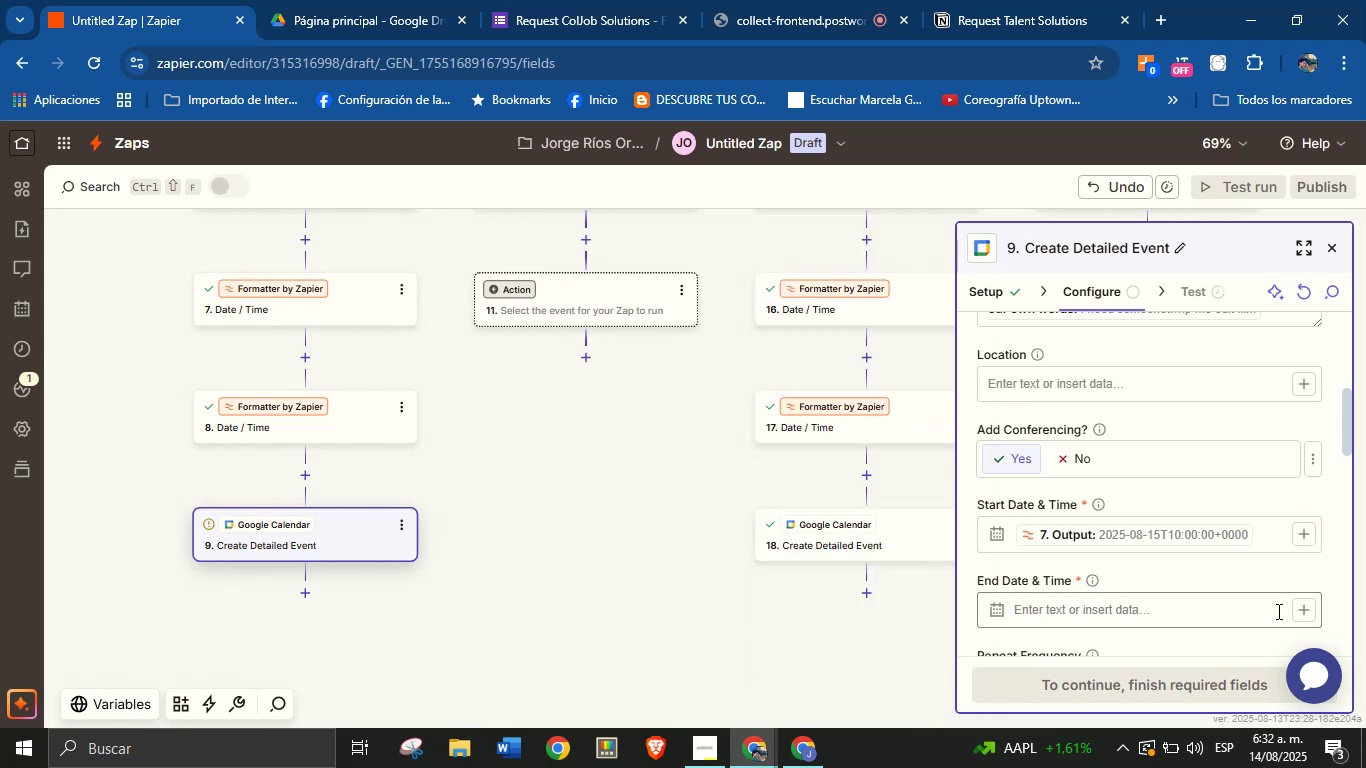 
left_click([1298, 612])
 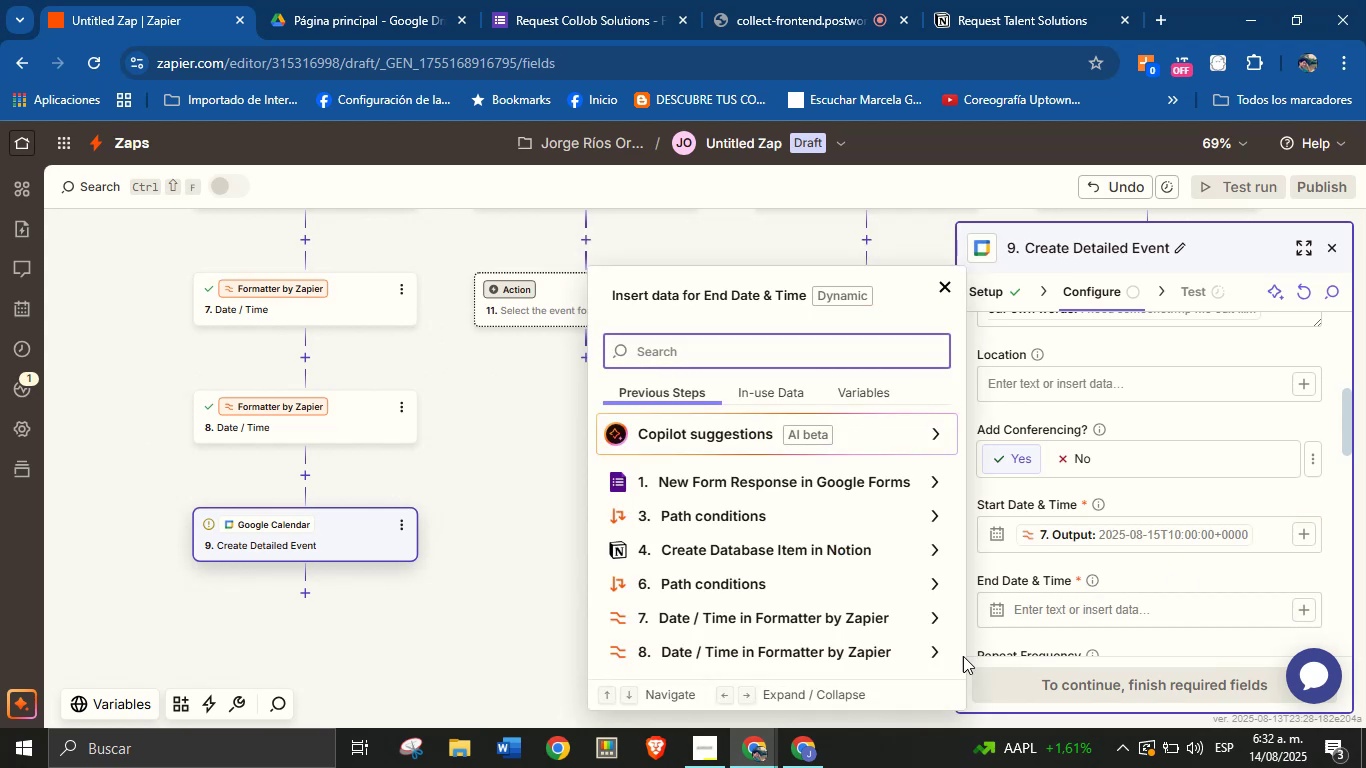 
left_click([935, 650])
 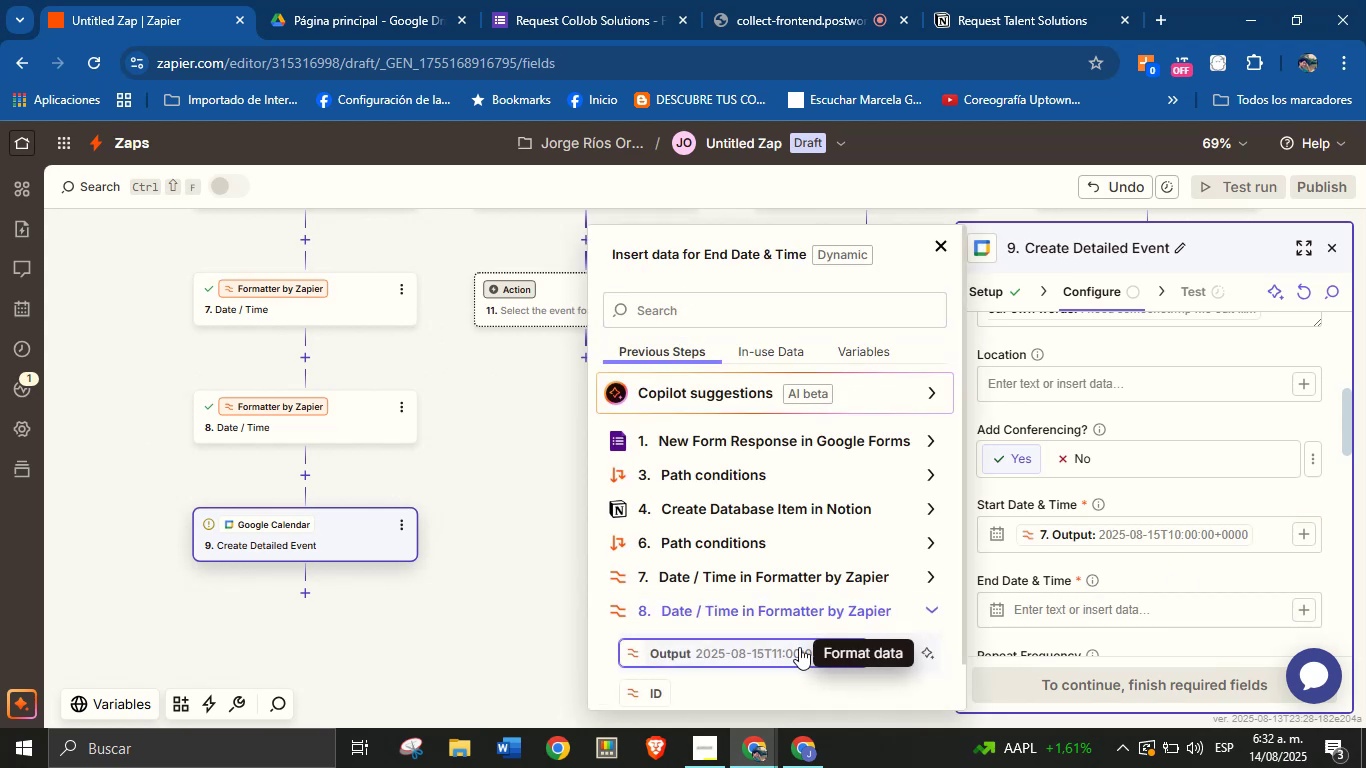 
left_click([763, 648])
 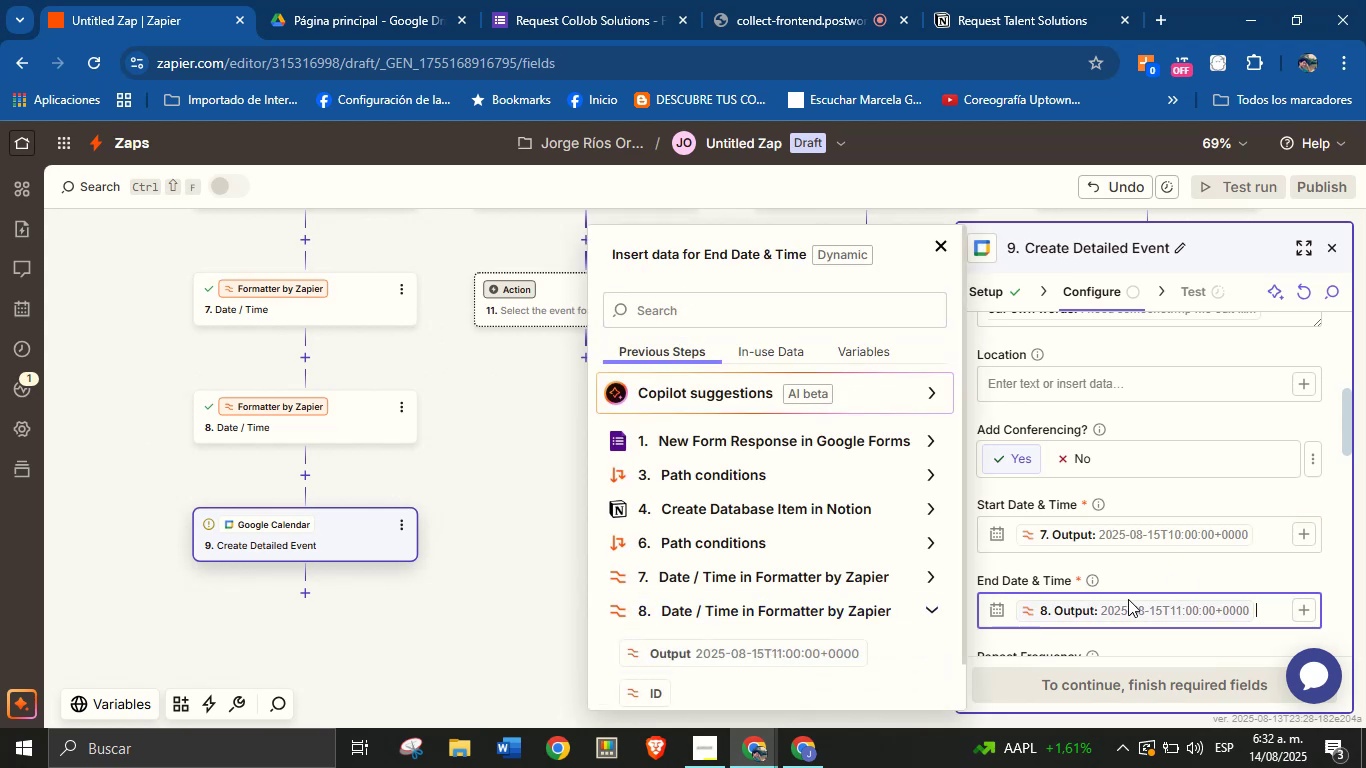 
left_click([1149, 575])
 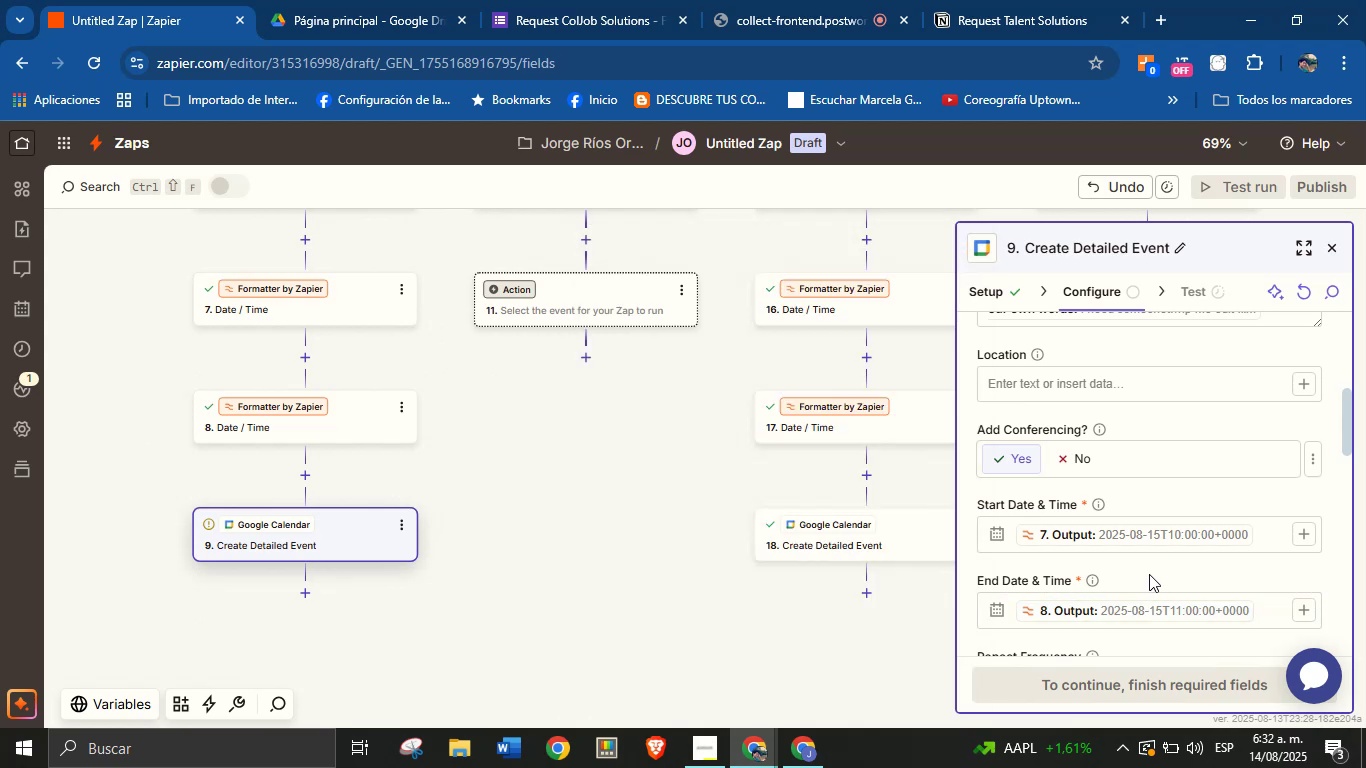 
scroll: coordinate [1147, 518], scroll_direction: down, amount: 2.0
 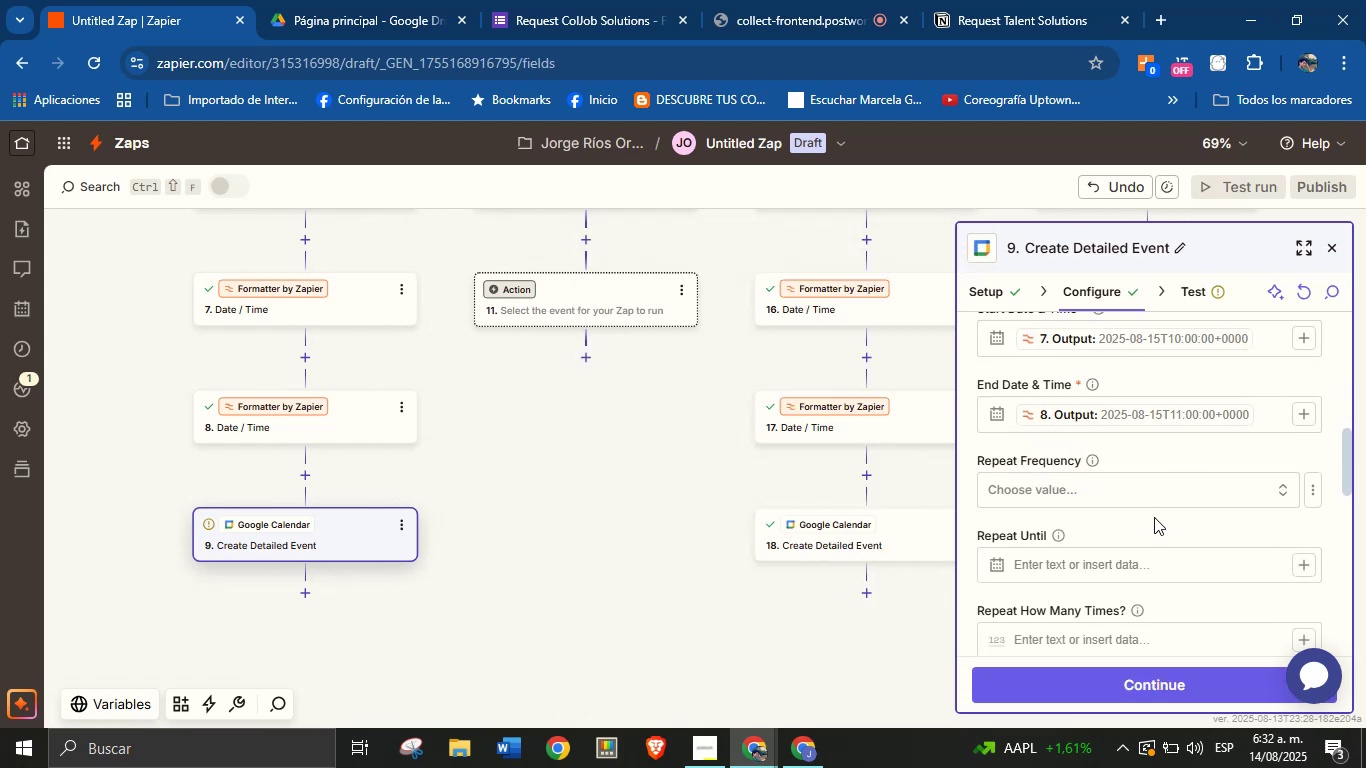 
scroll: coordinate [1144, 517], scroll_direction: up, amount: 1.0
 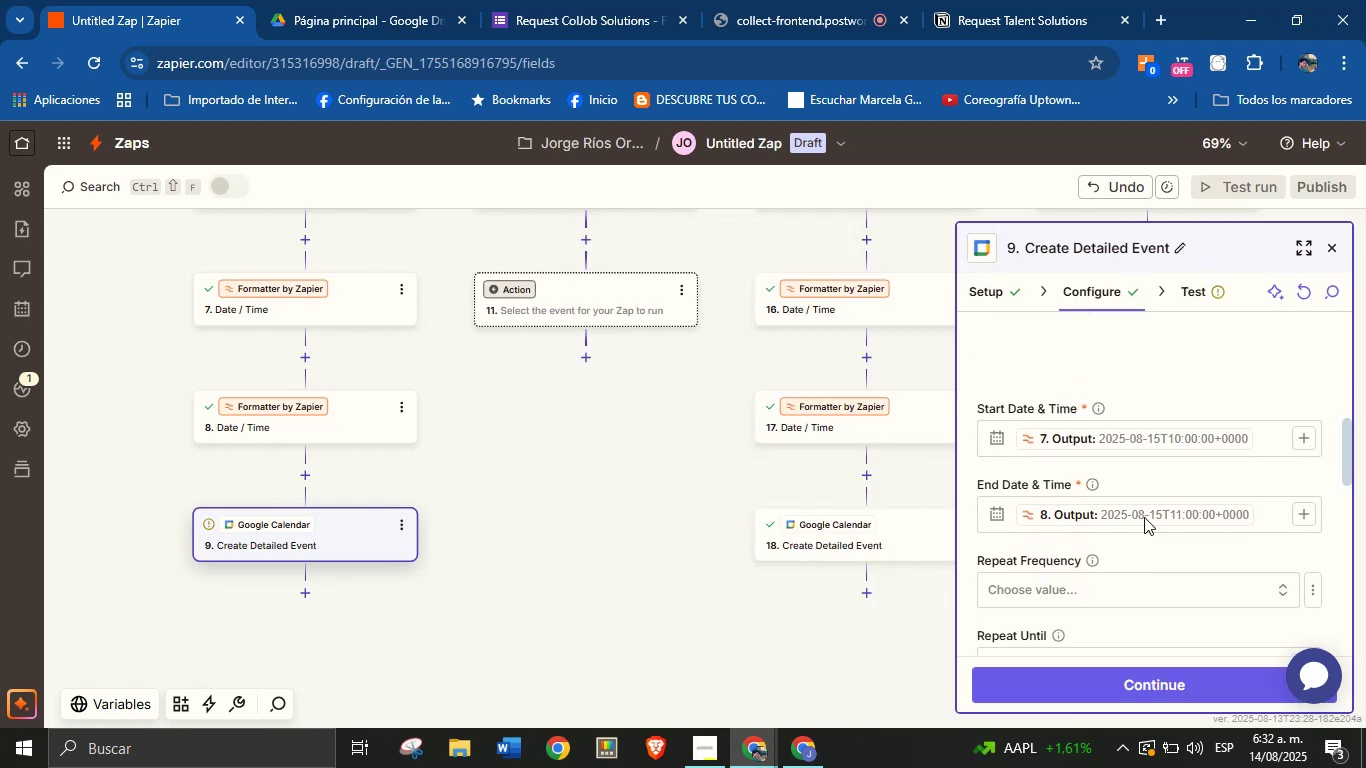 
scroll: coordinate [1144, 517], scroll_direction: down, amount: 2.0
 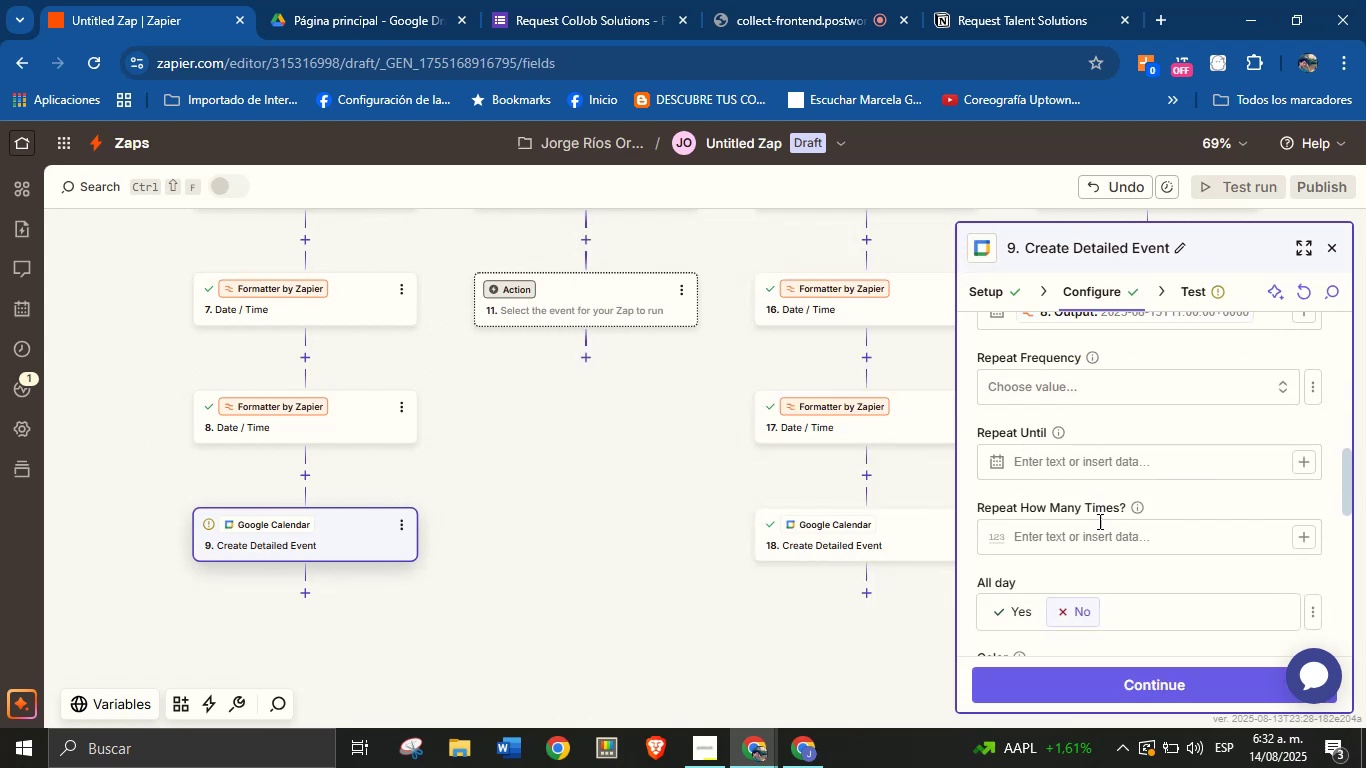 
left_click([1091, 532])
 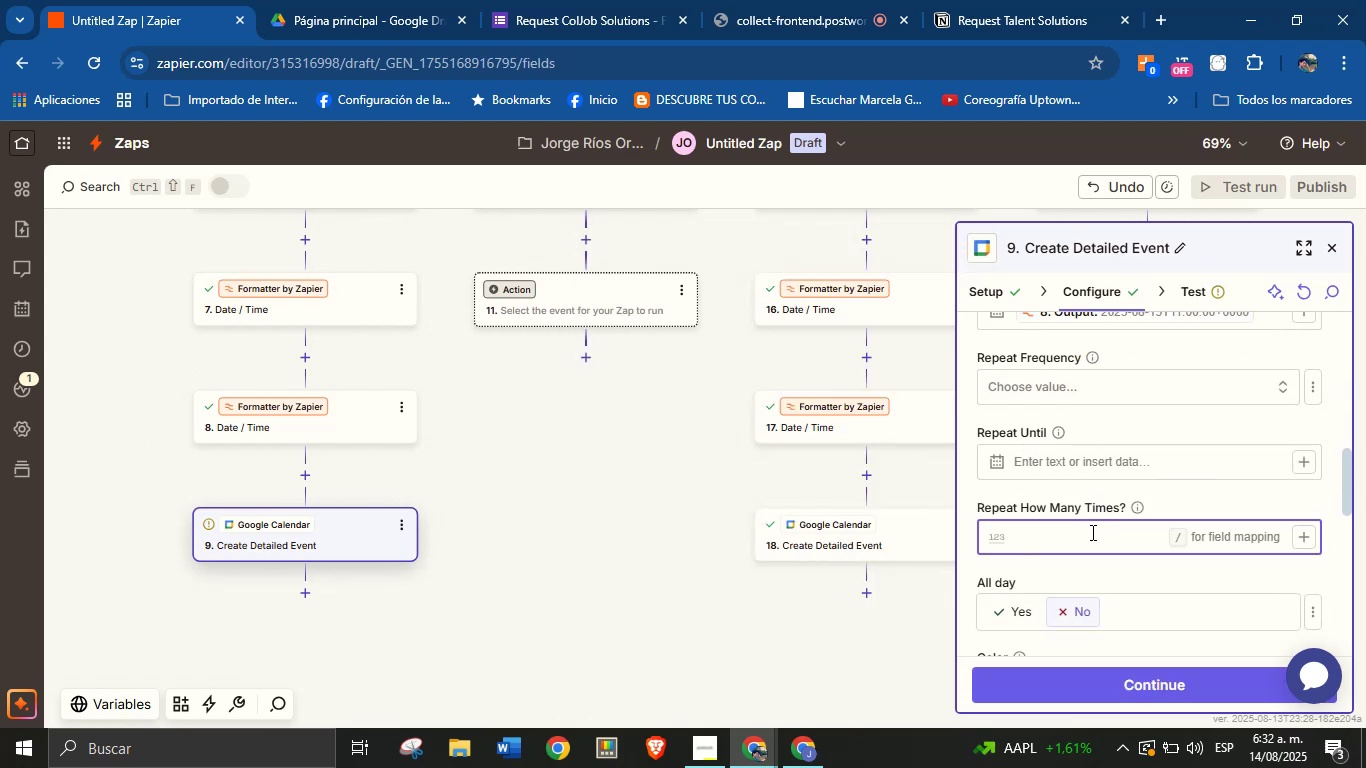 
type(60)
 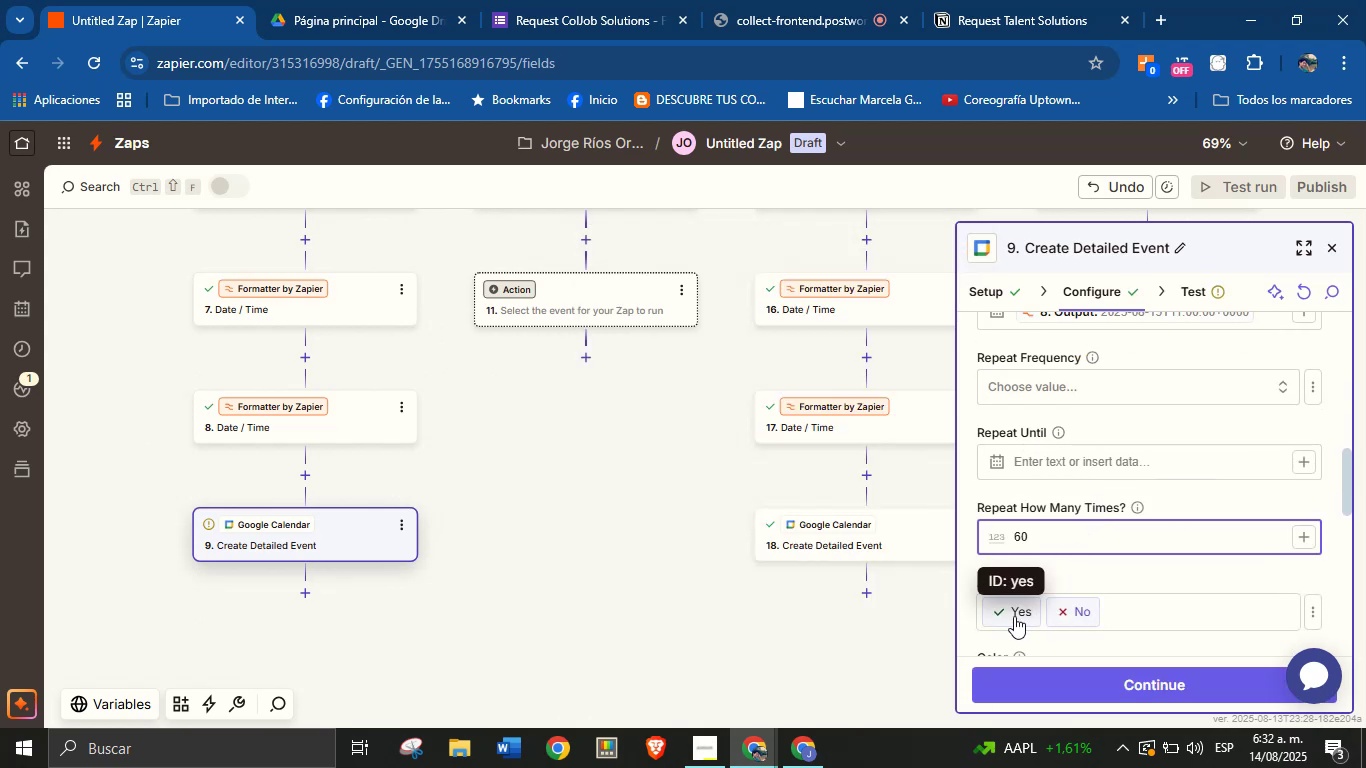 
left_click([1063, 566])
 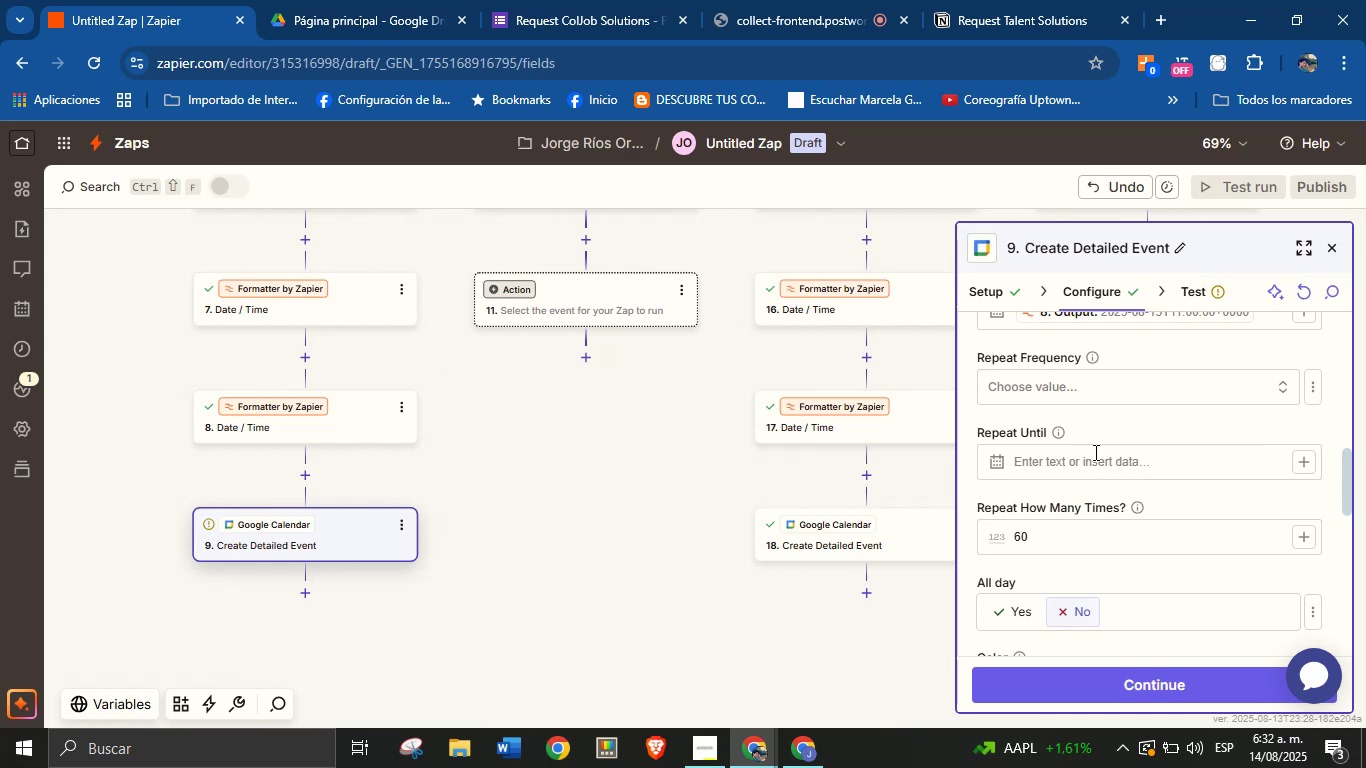 
scroll: coordinate [1103, 476], scroll_direction: down, amount: 2.0
 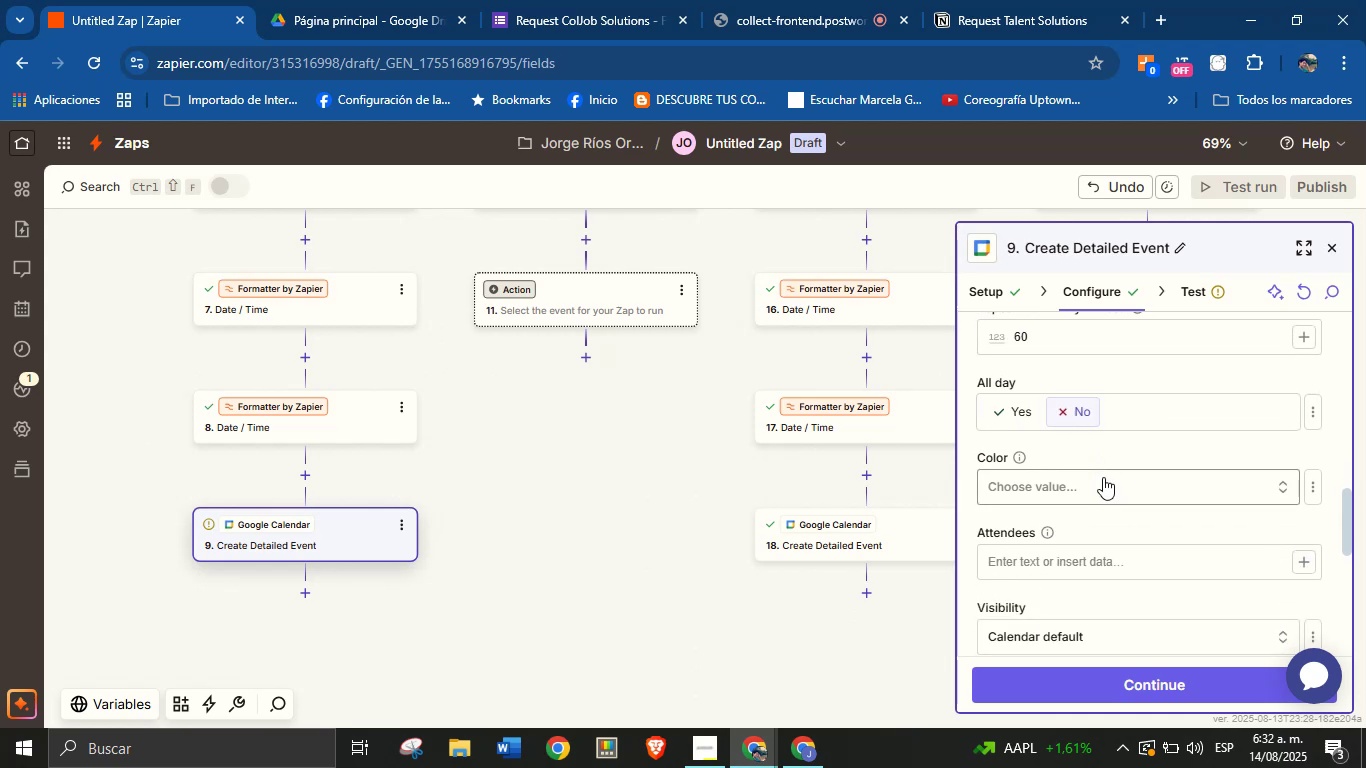 
left_click([1103, 479])
 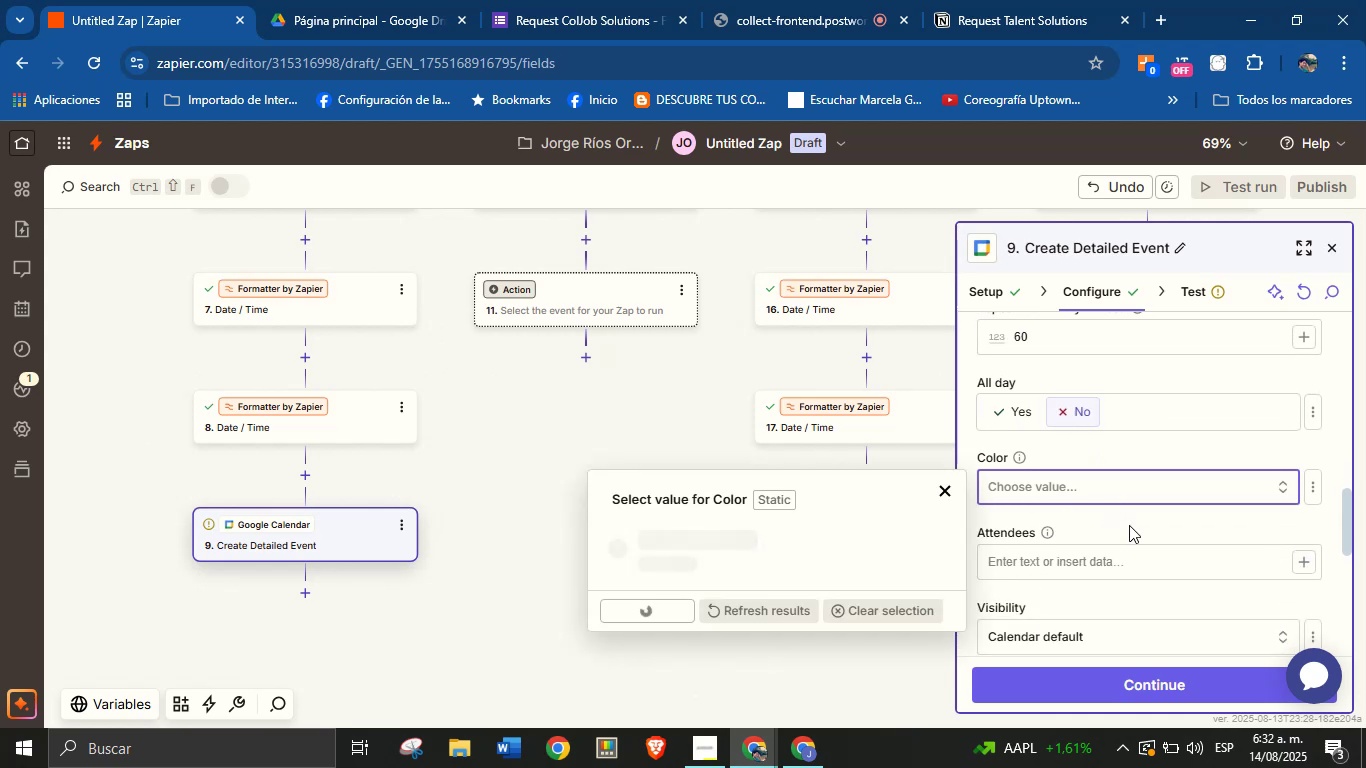 
double_click([1116, 559])
 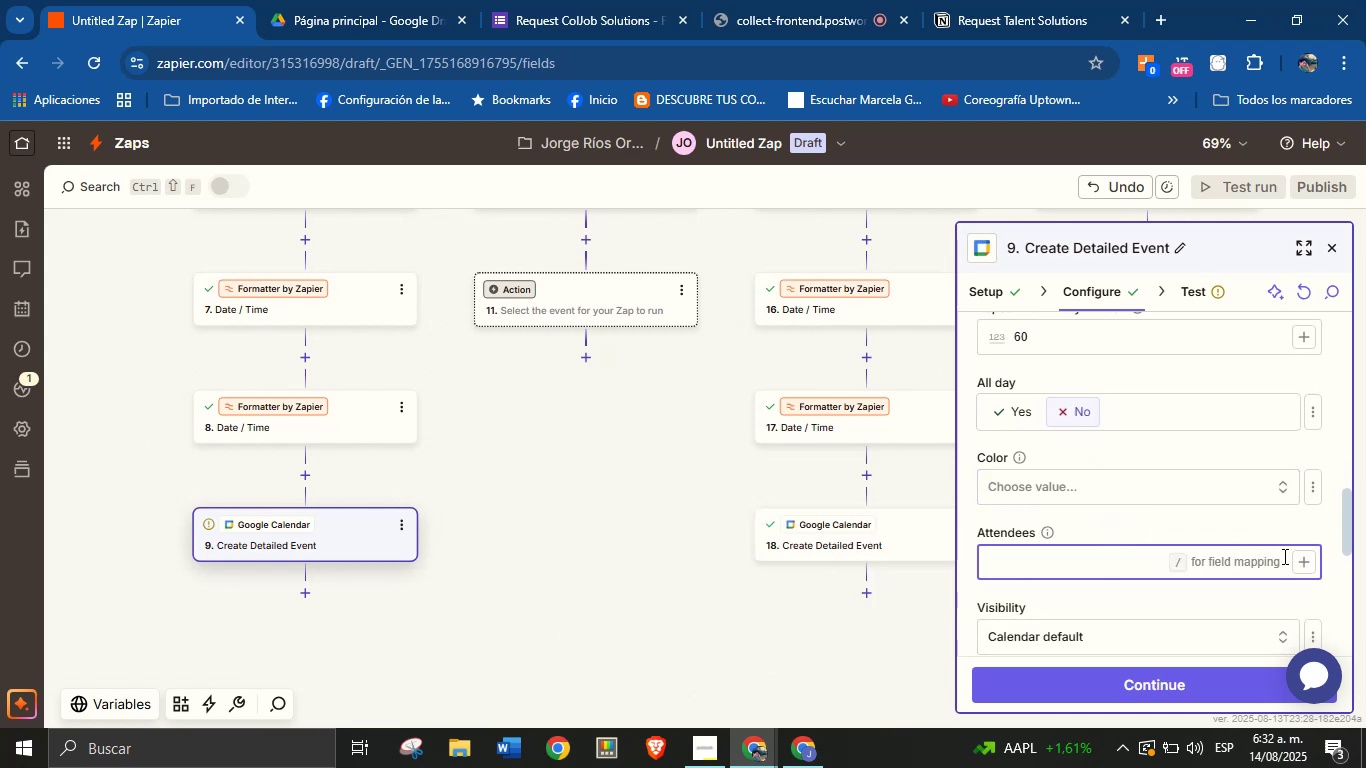 
left_click([1297, 564])
 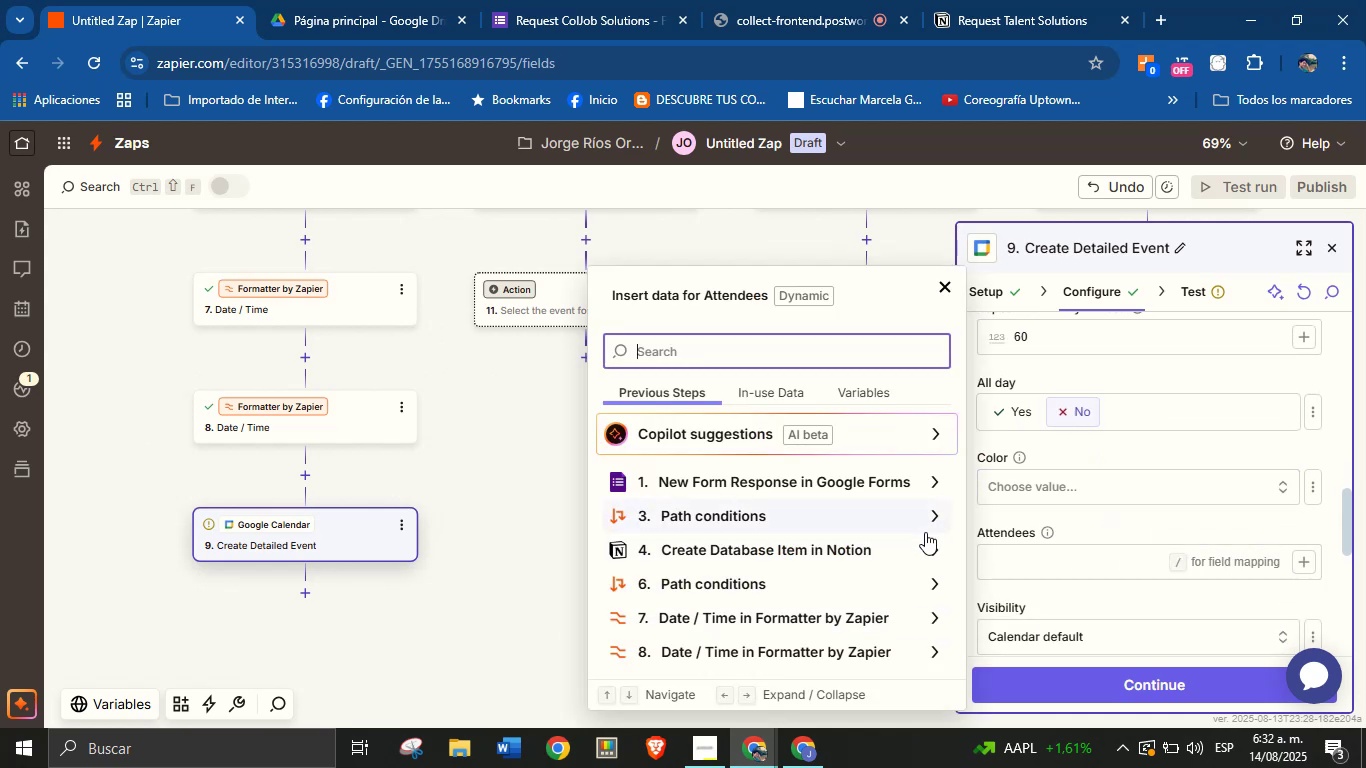 
wait(6.74)
 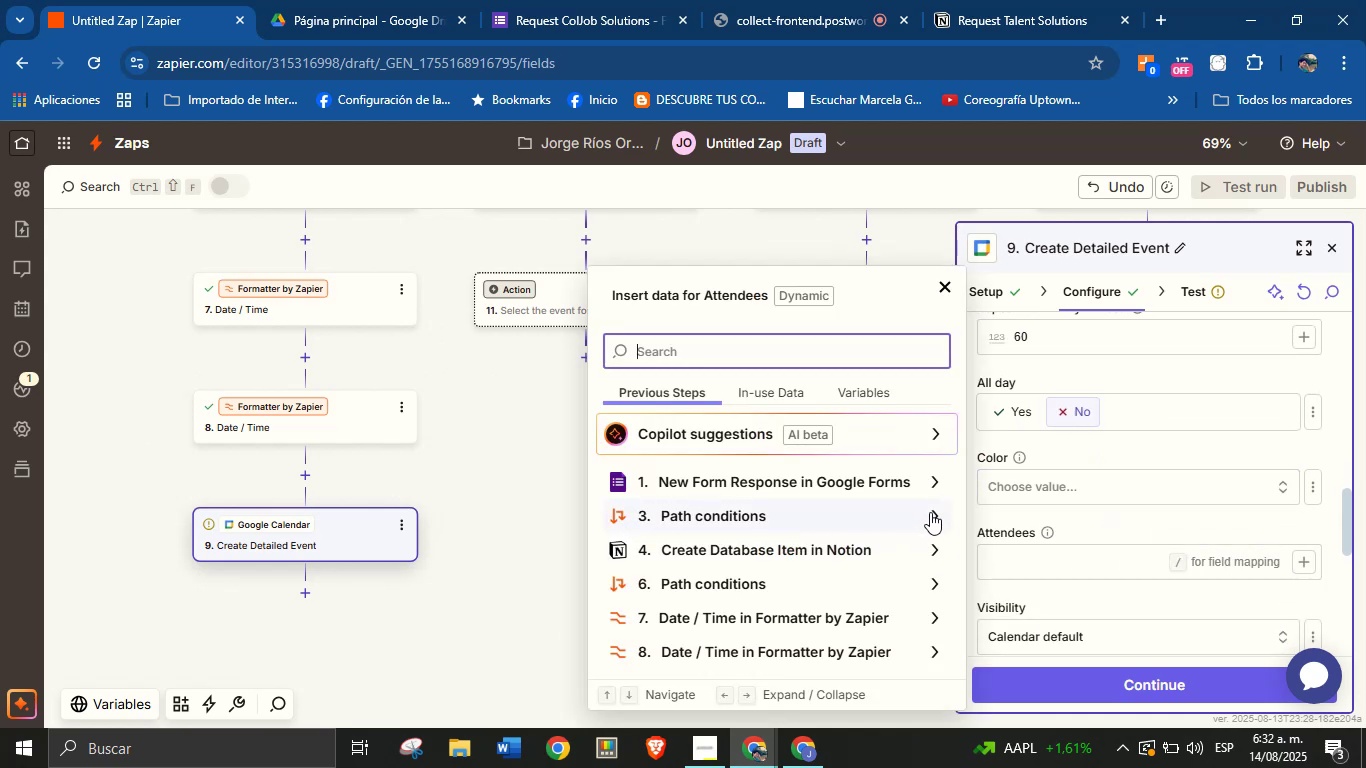 
type(email)
 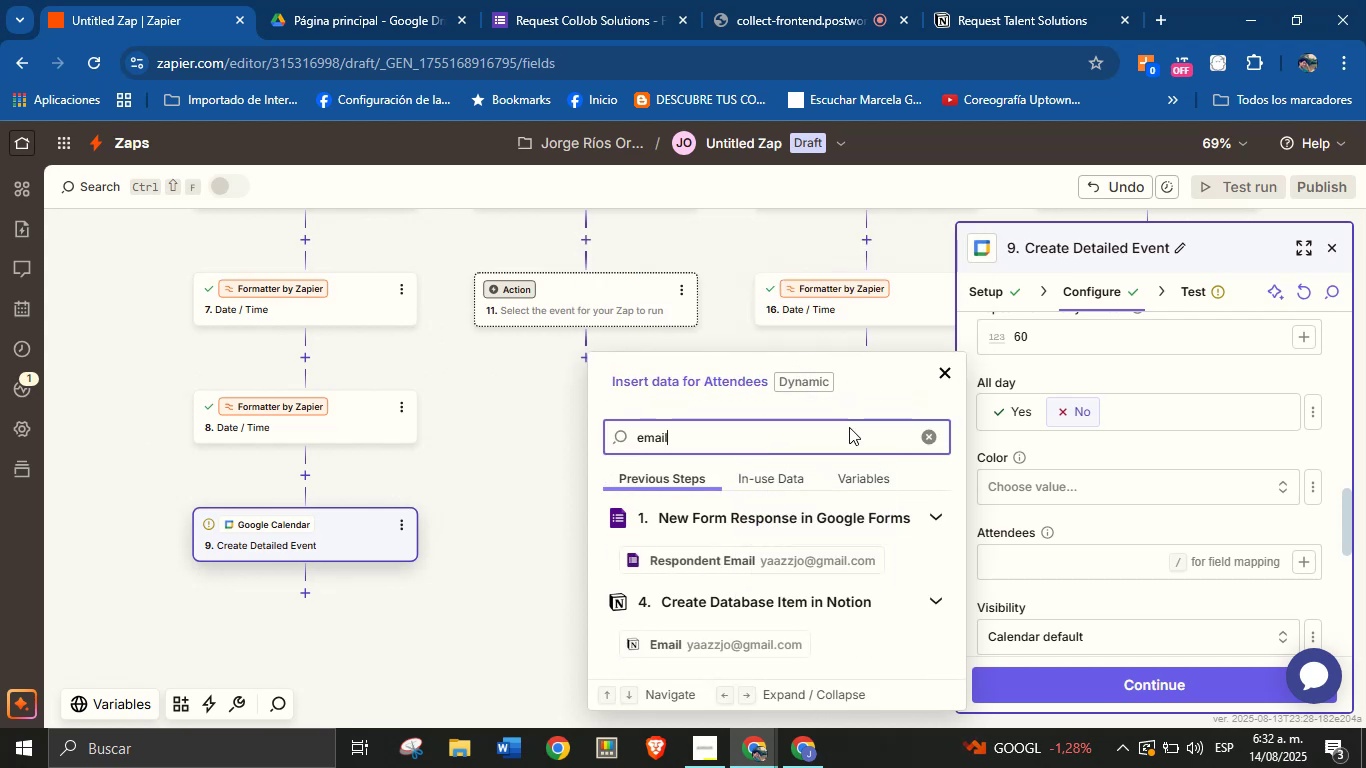 
left_click([787, 644])
 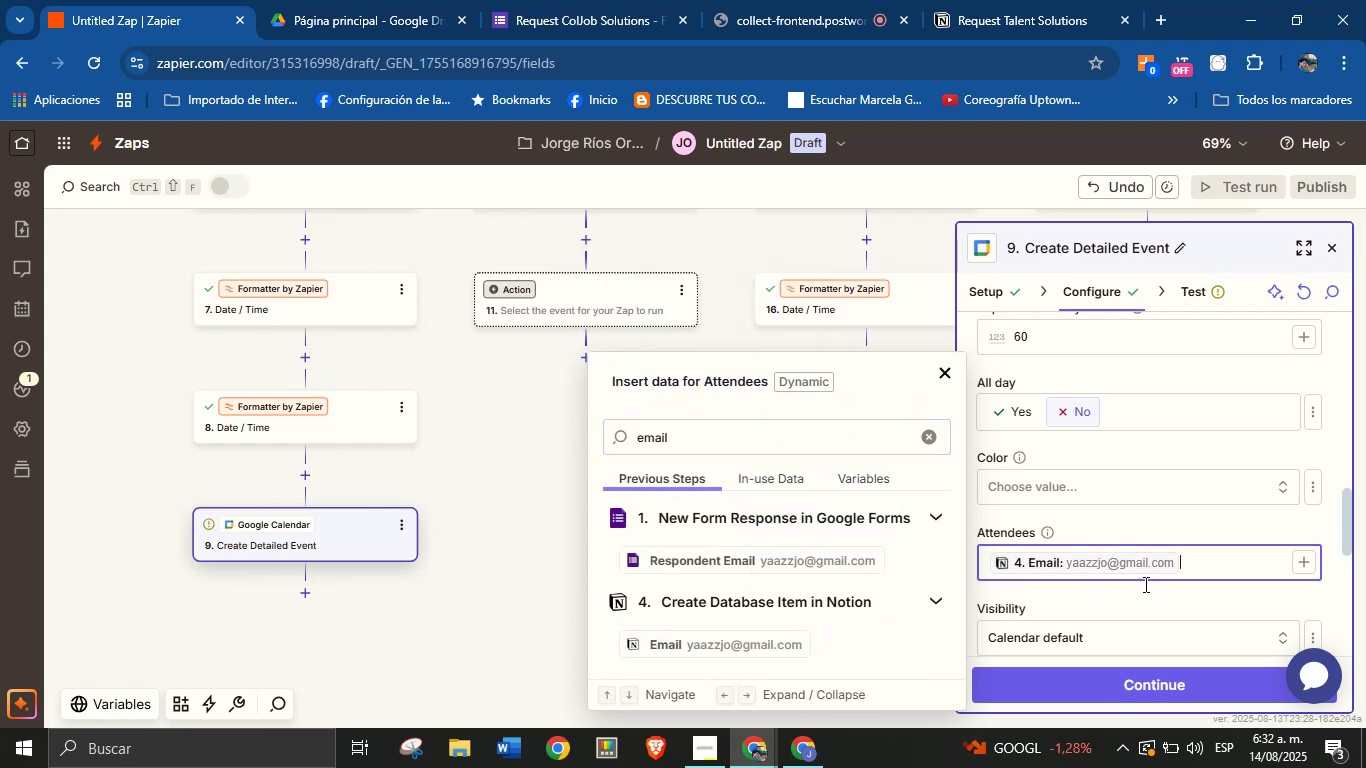 
left_click([1171, 598])
 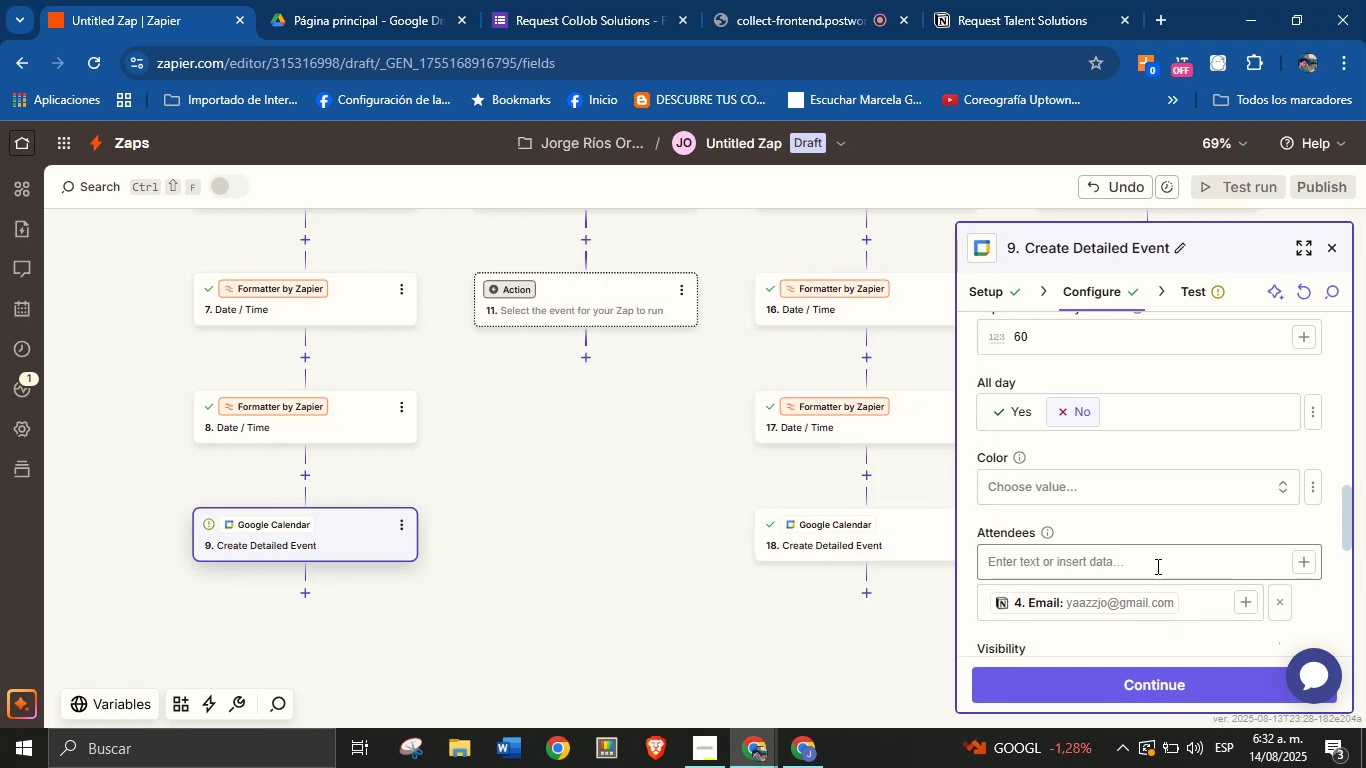 
left_click([1147, 561])
 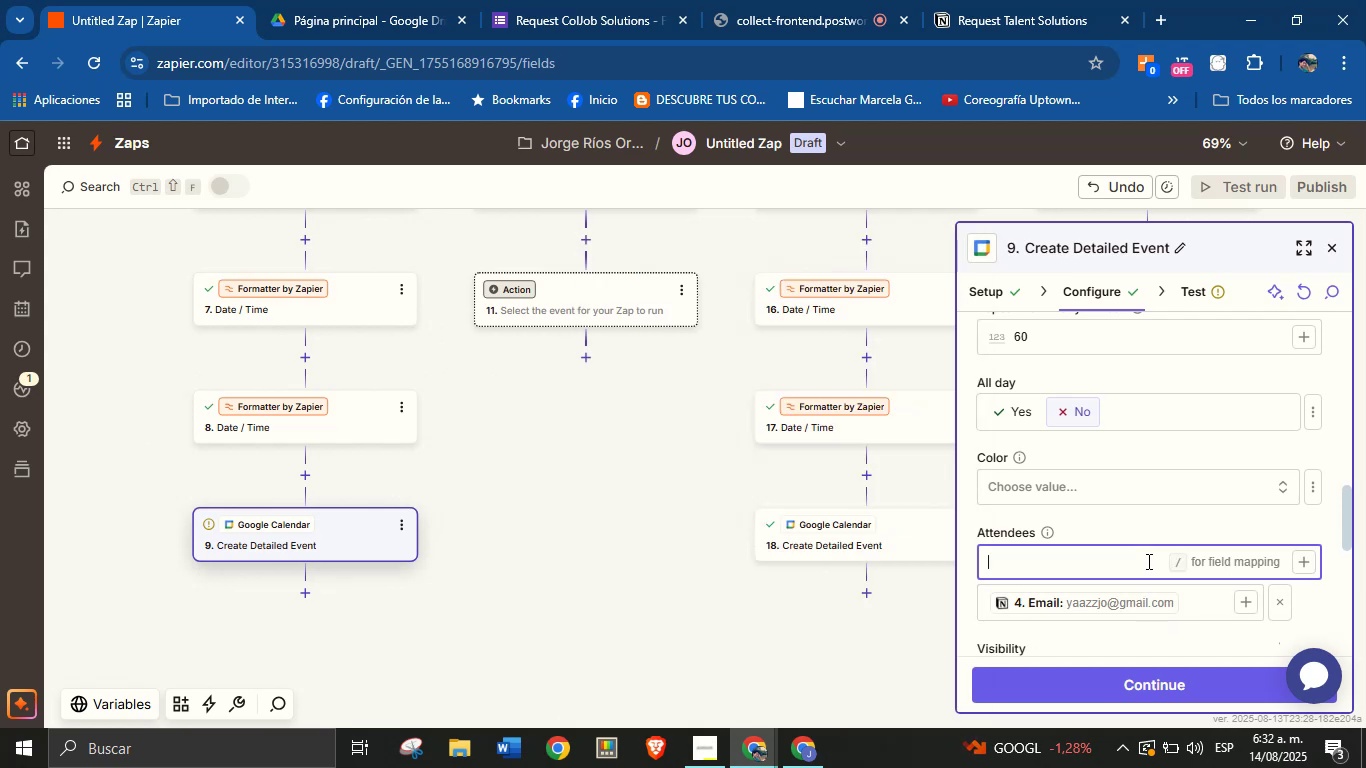 
type(jorge.coljob)
 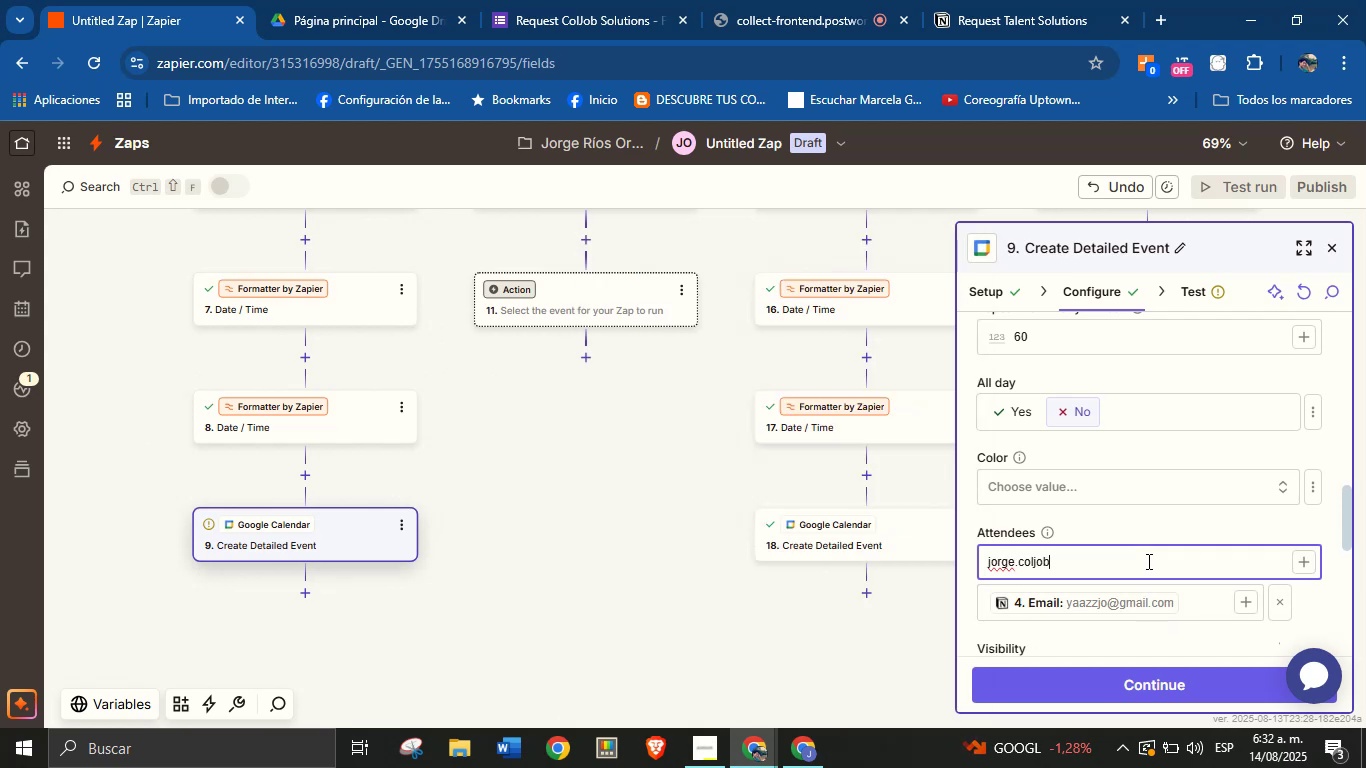 
key(Alt+Control+Q)
 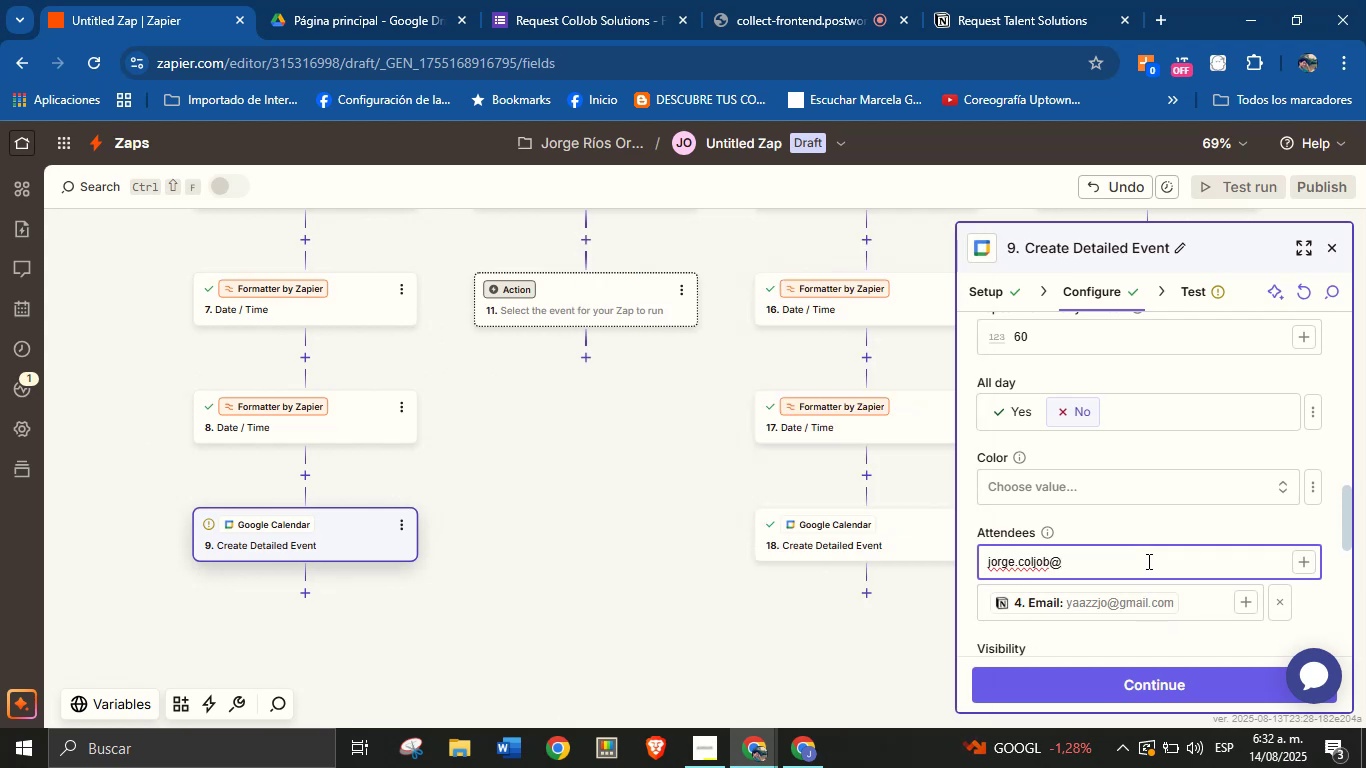 
type(gmail.com)
 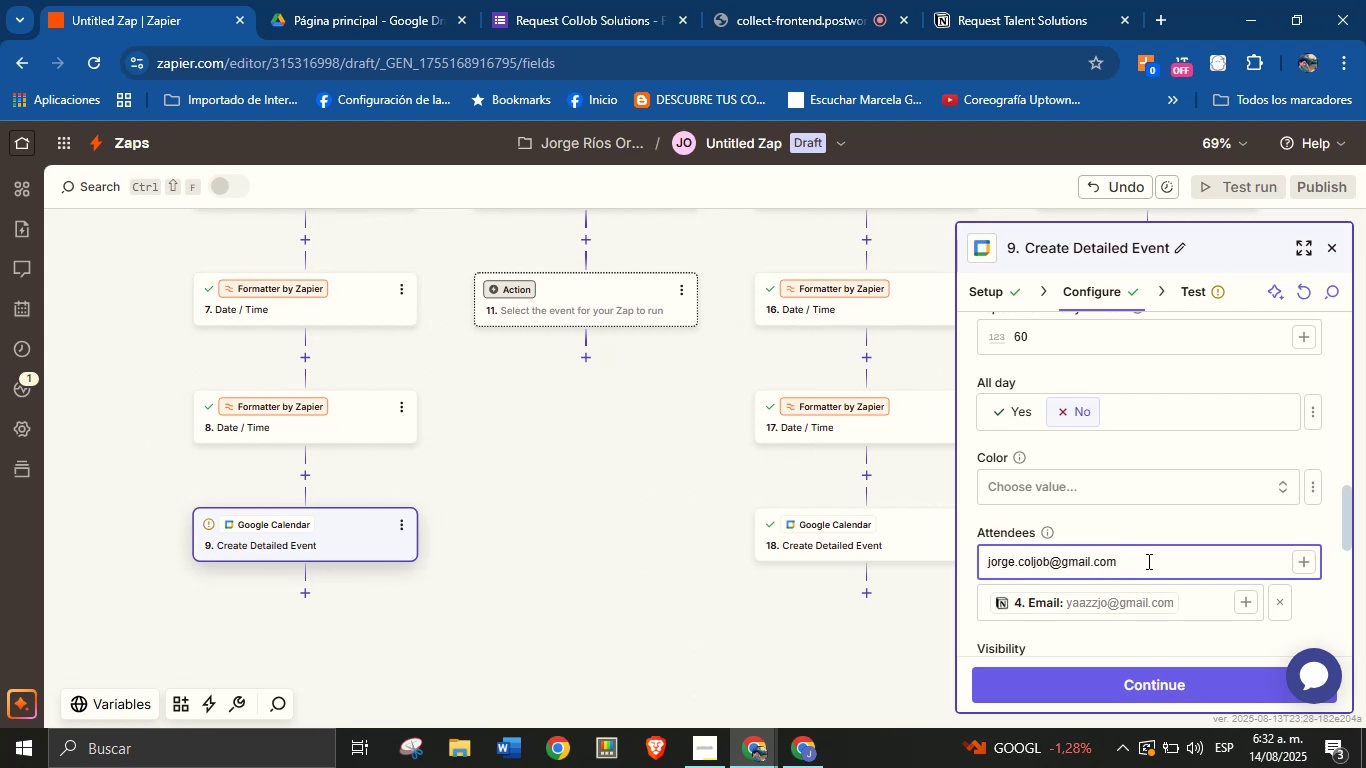 
left_click([1152, 540])
 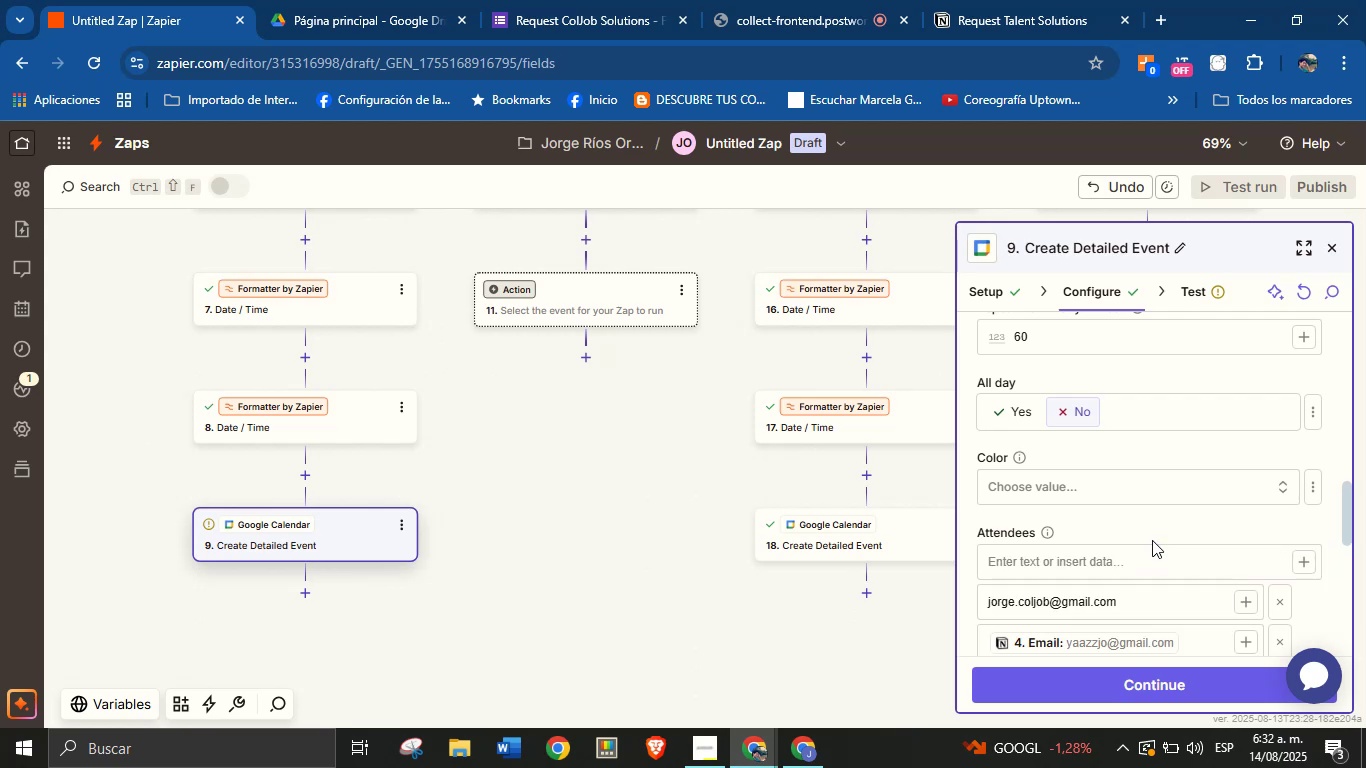 
scroll: coordinate [1176, 490], scroll_direction: down, amount: 2.0
 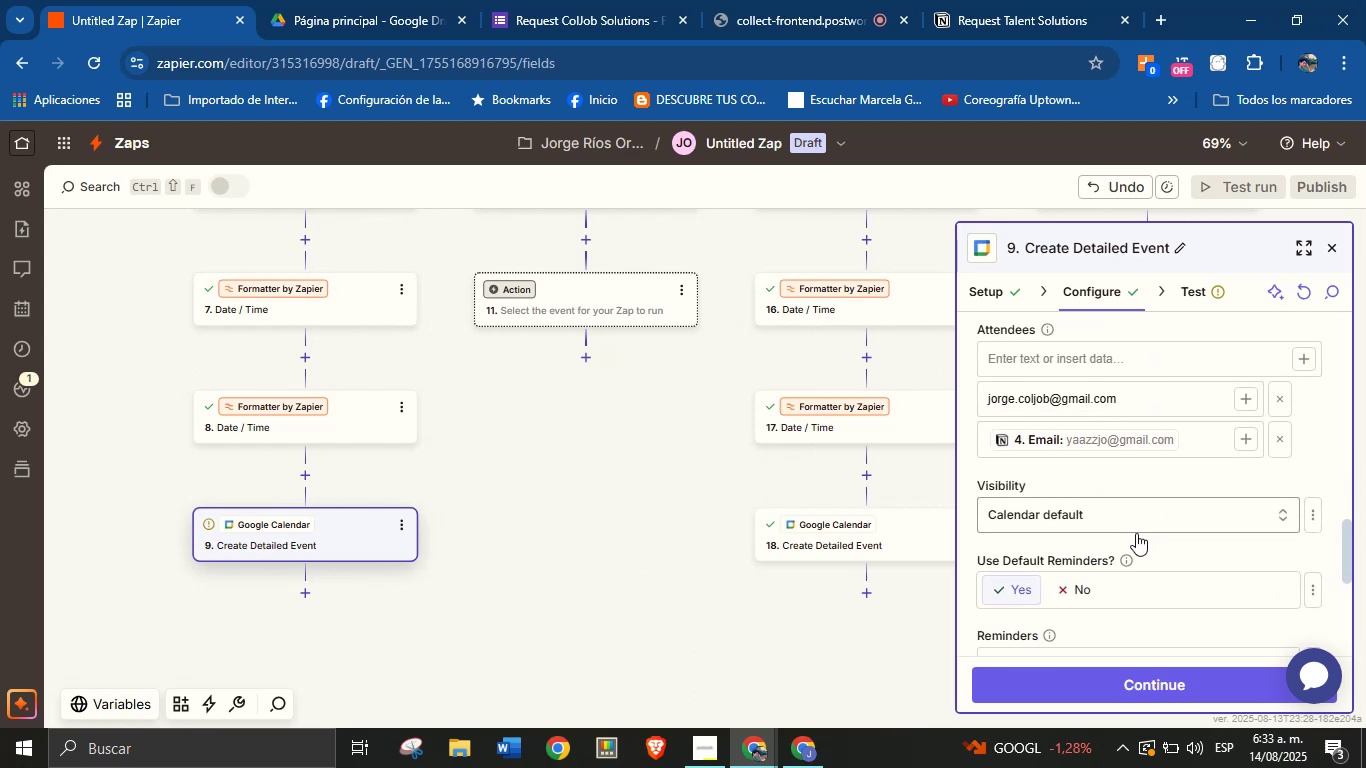 
left_click([1082, 590])
 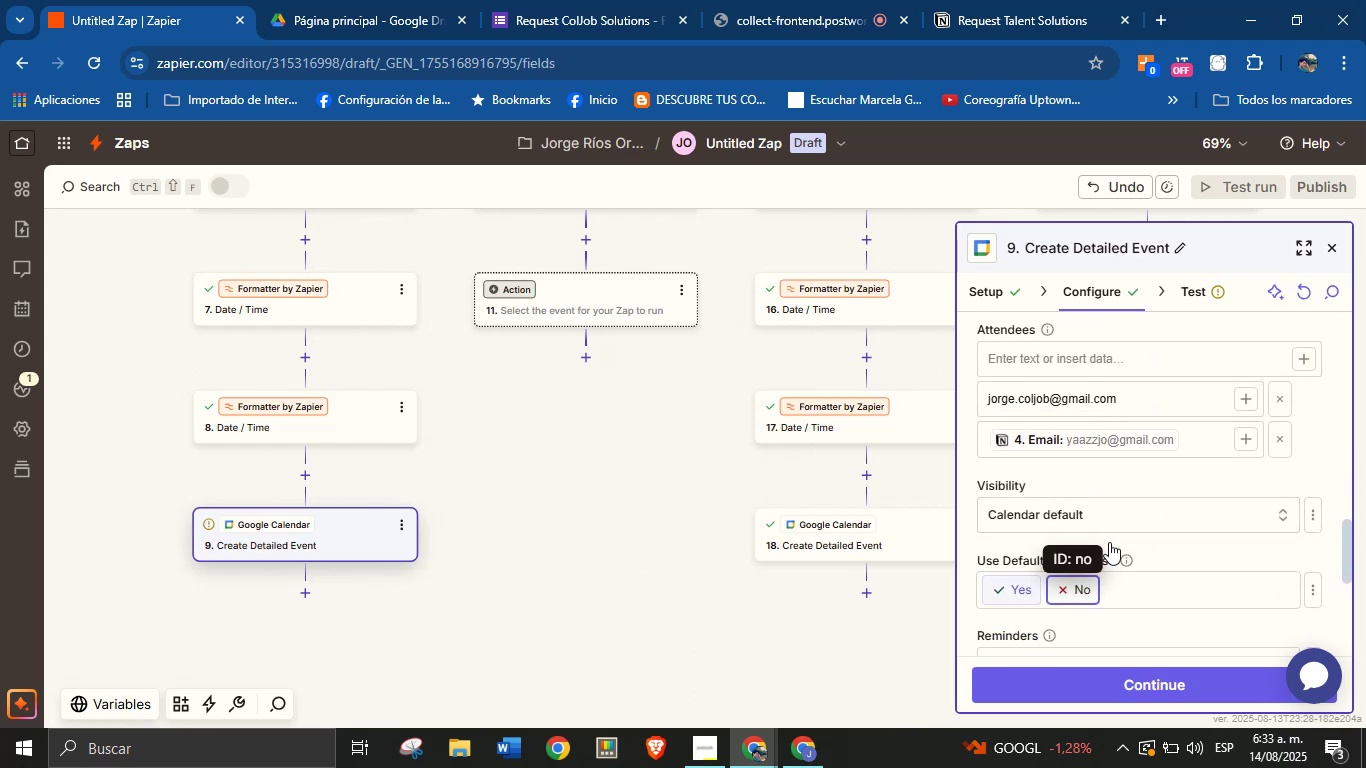 
scroll: coordinate [1109, 541], scroll_direction: down, amount: 1.0
 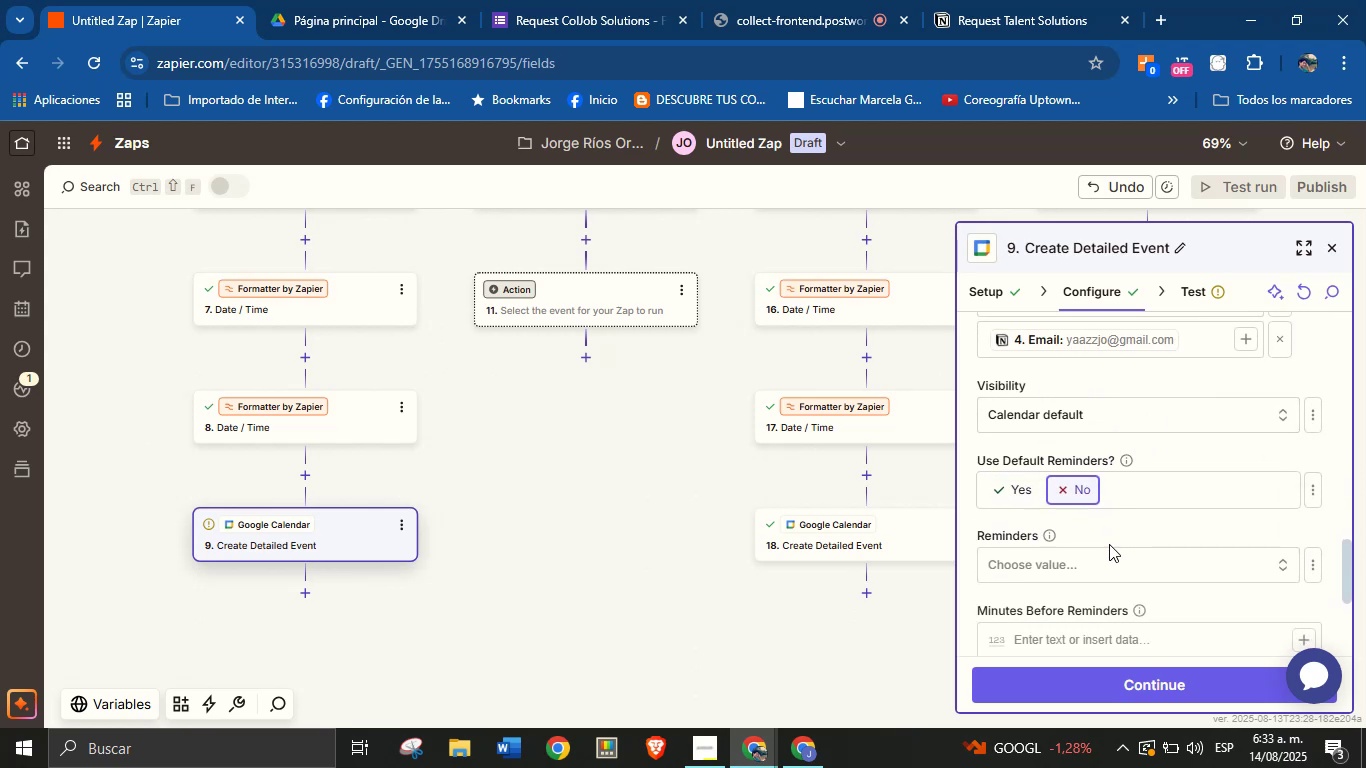 
left_click([1109, 558])
 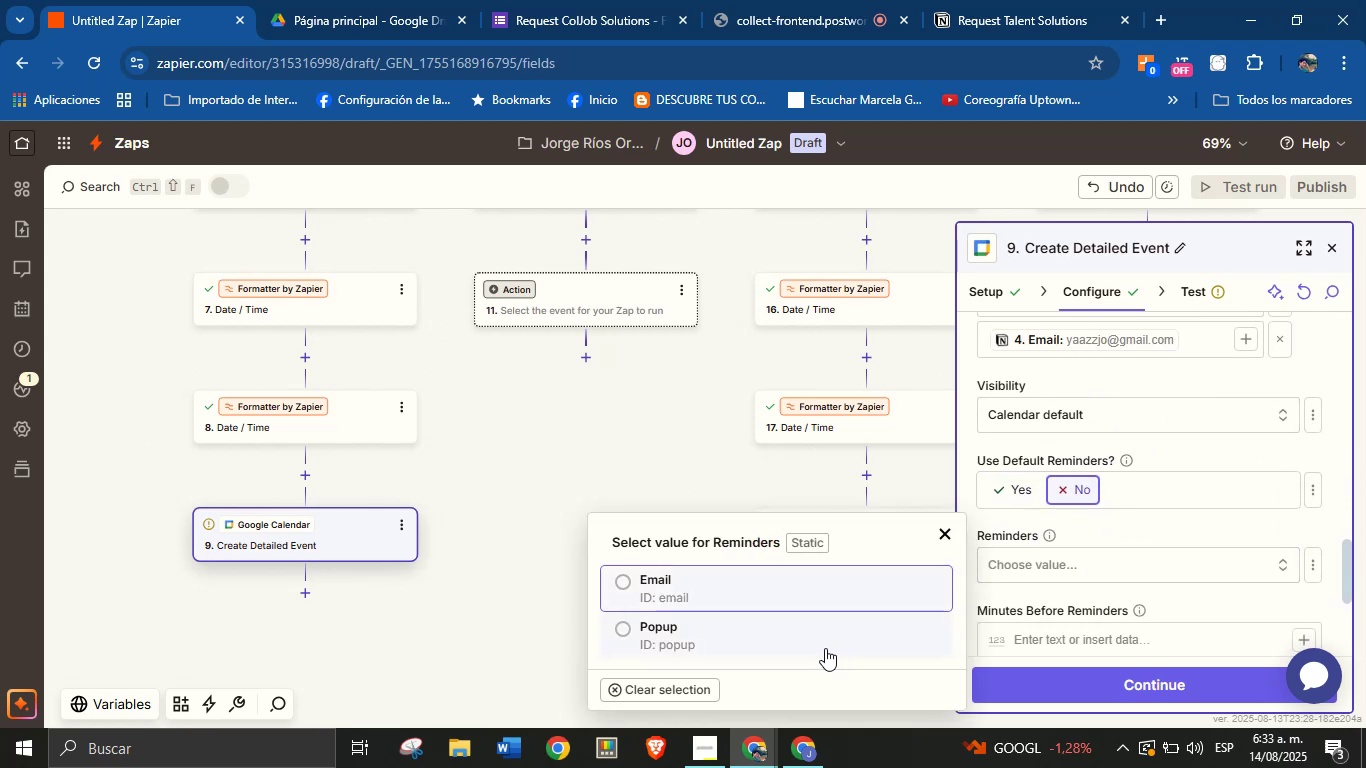 
left_click([819, 590])
 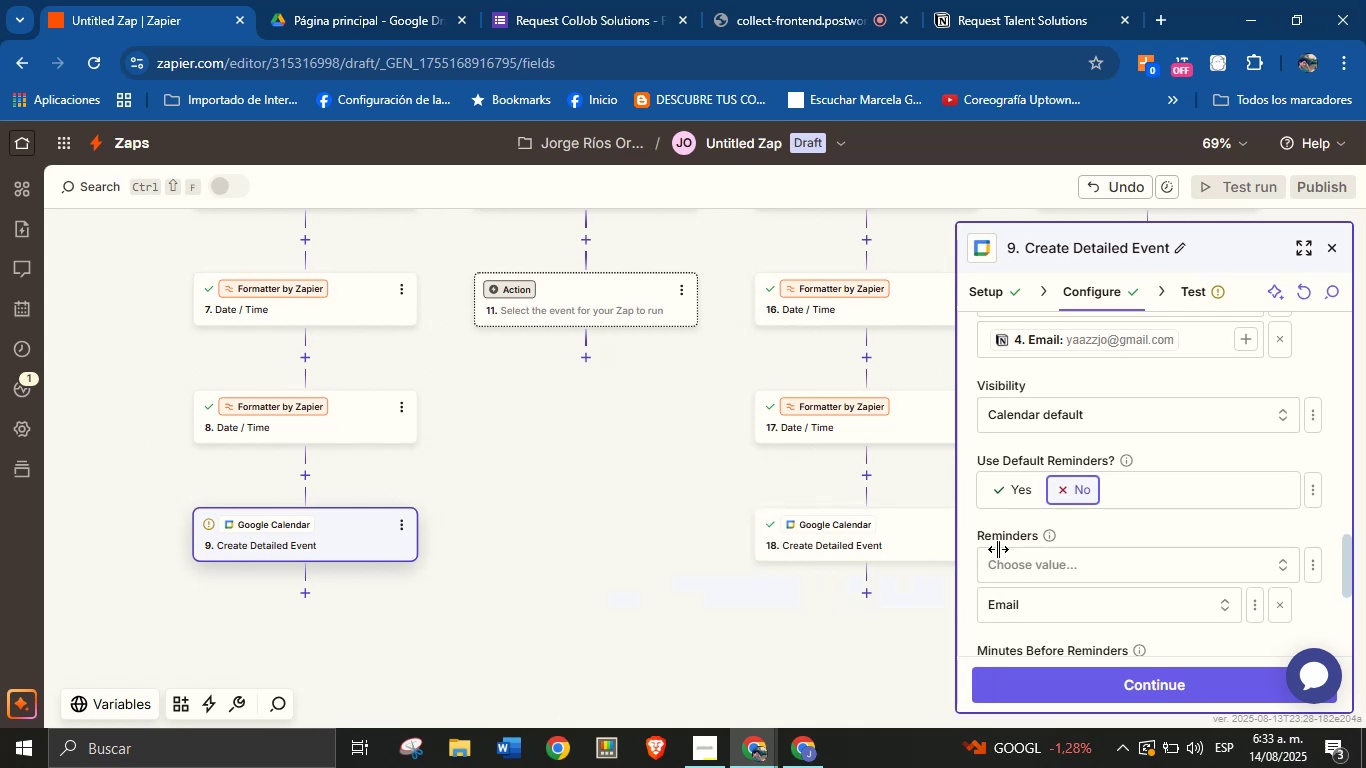 
scroll: coordinate [1077, 542], scroll_direction: down, amount: 1.0
 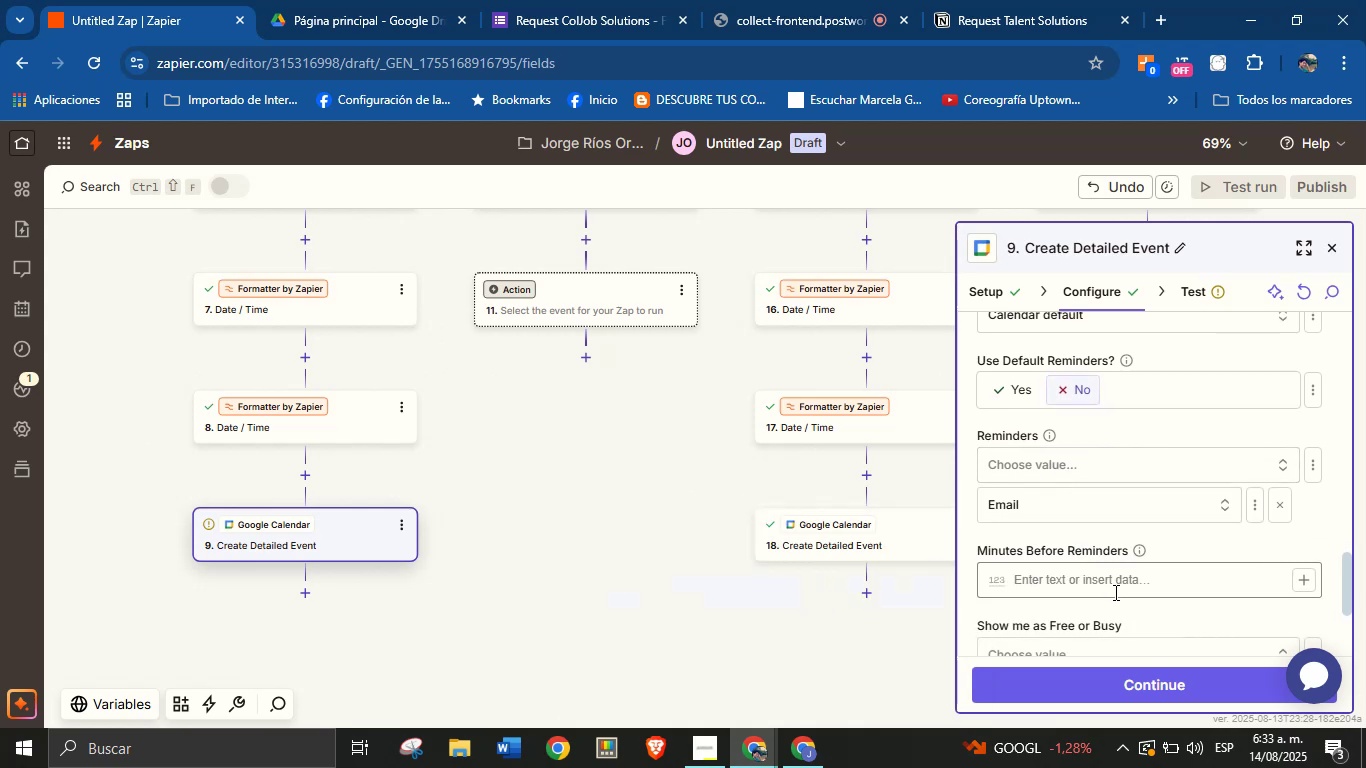 
left_click([1131, 579])
 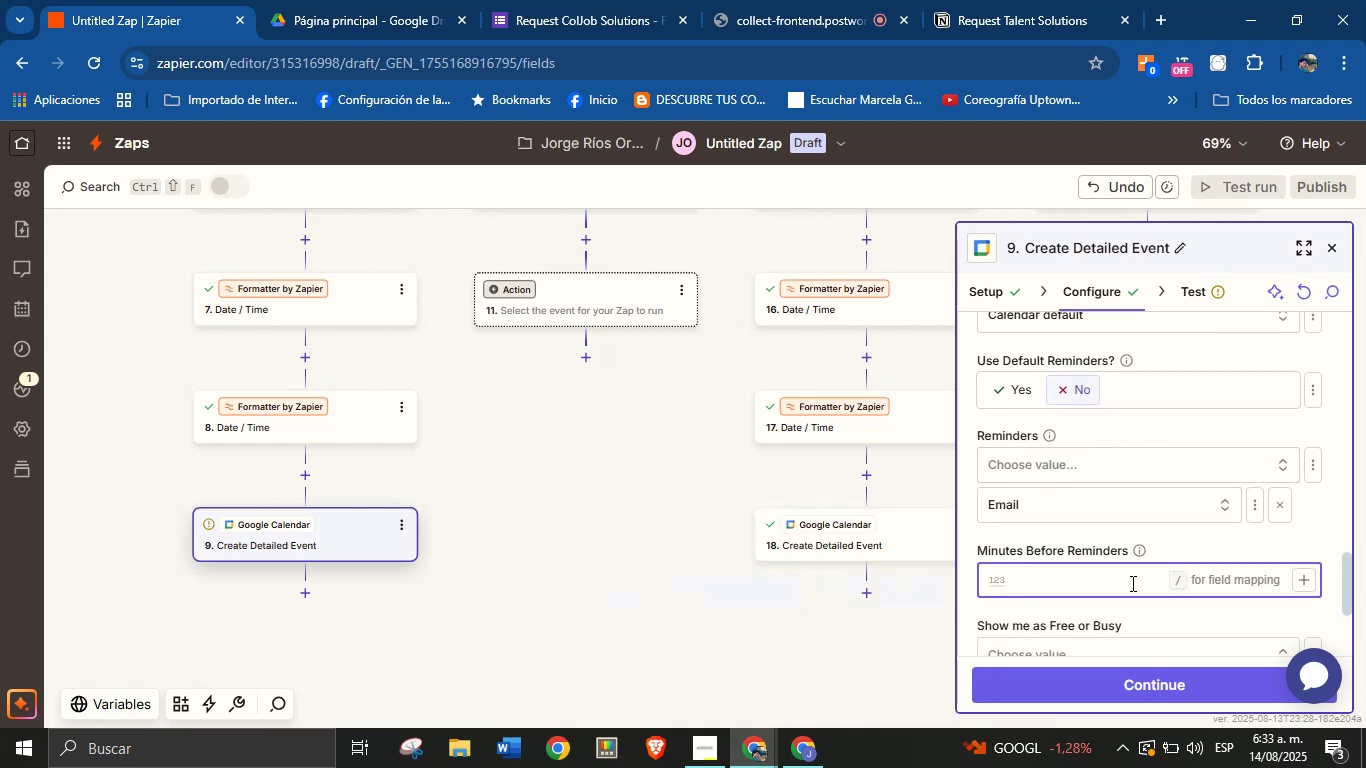 
type(60)
 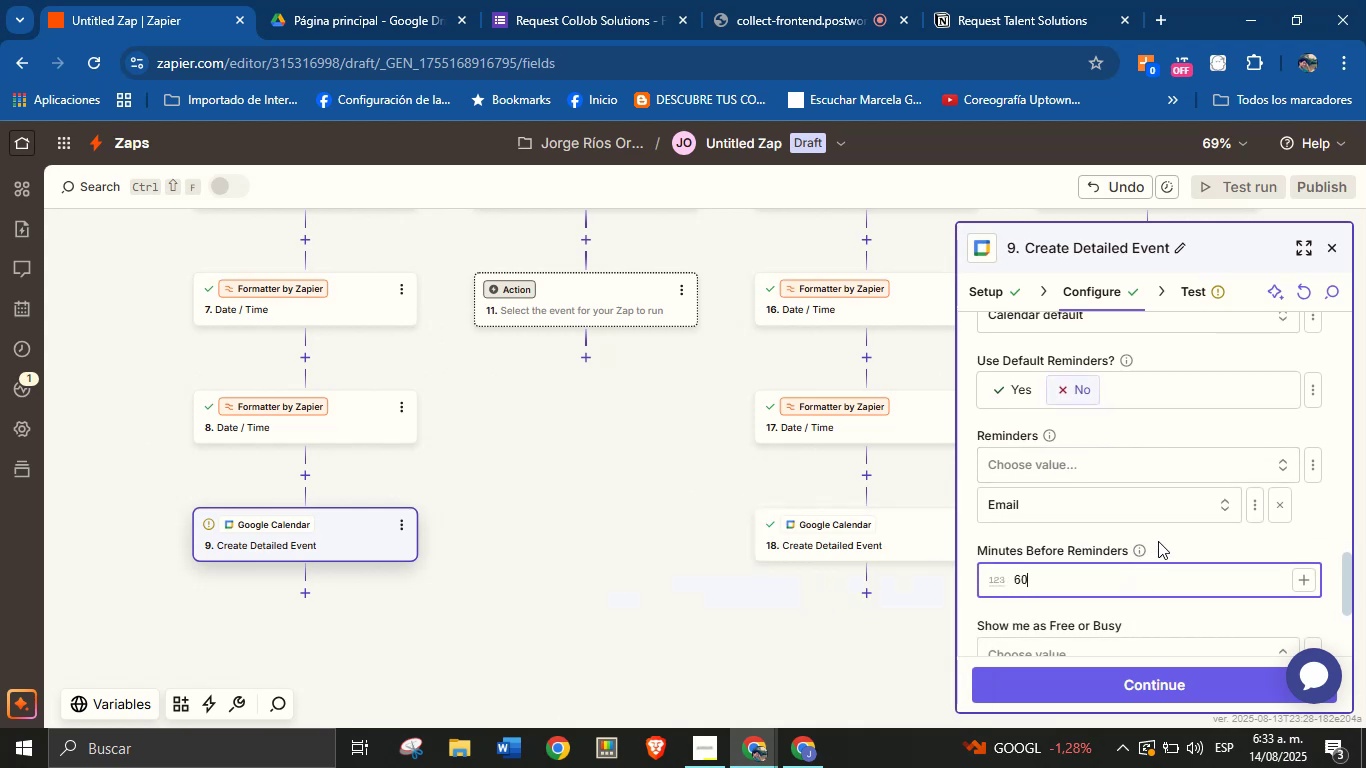 
left_click([1165, 551])
 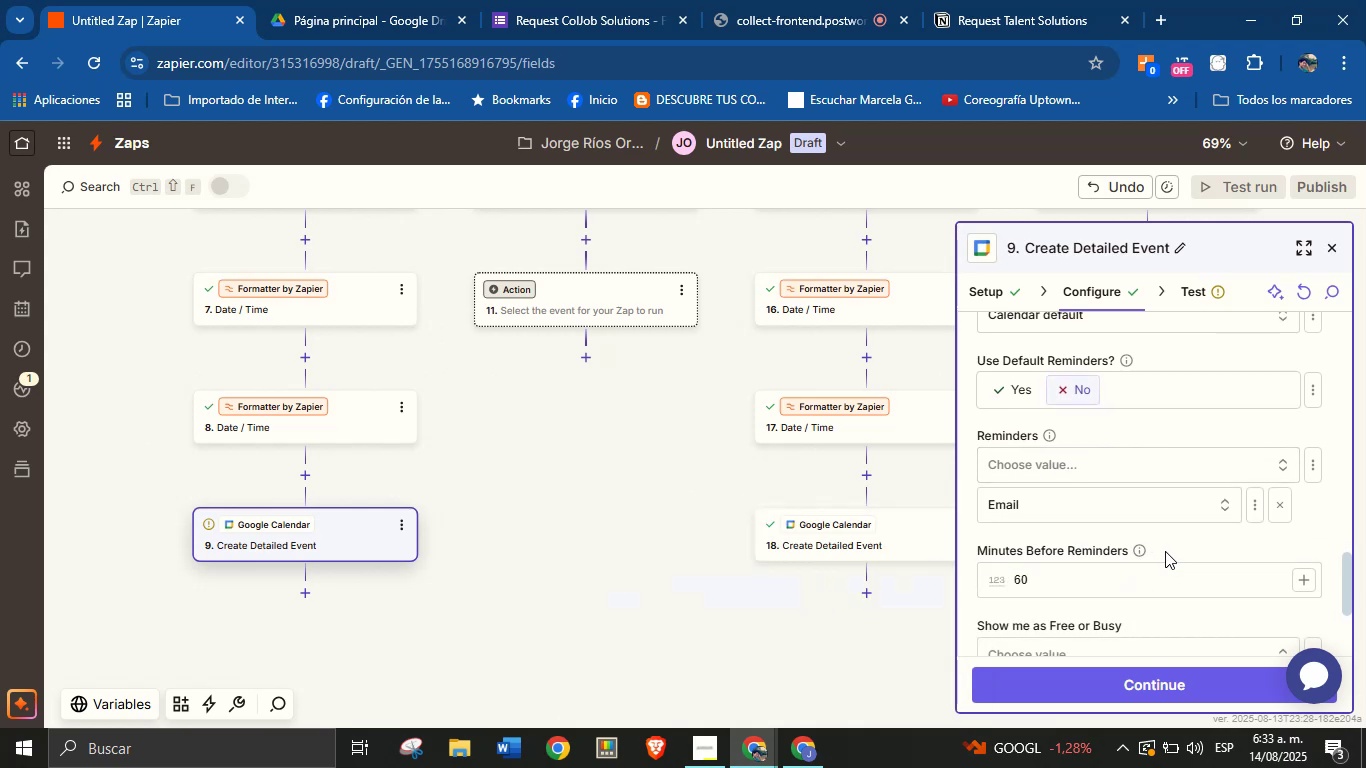 
scroll: coordinate [1161, 498], scroll_direction: down, amount: 3.0
 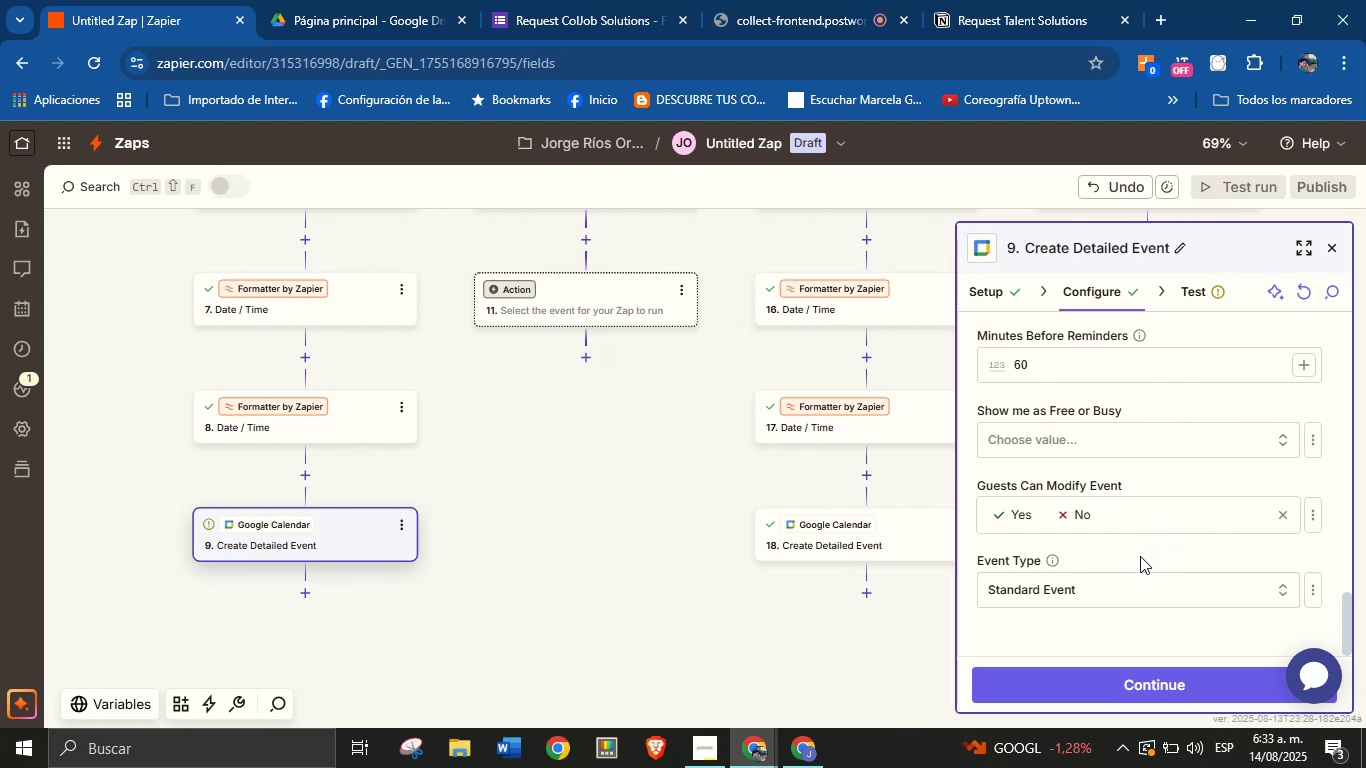 
left_click([1132, 676])
 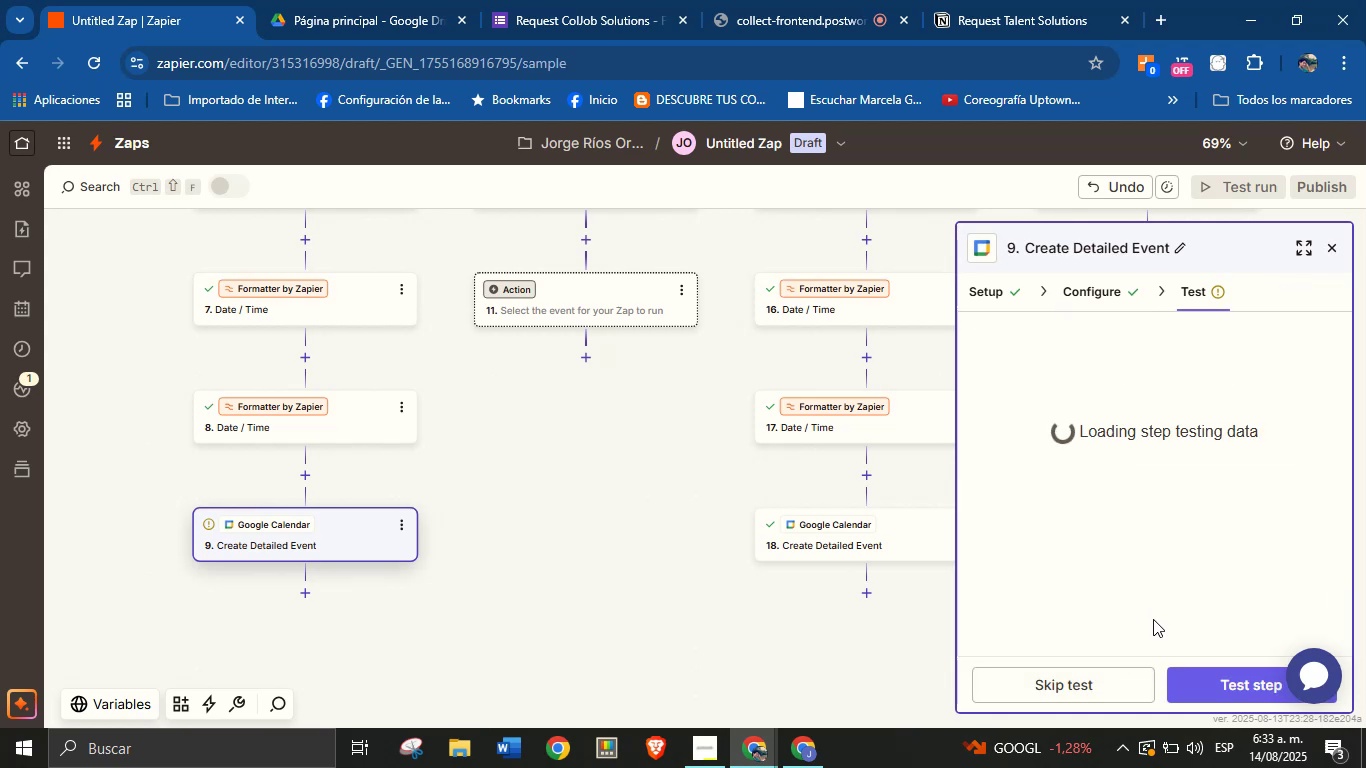 
scroll: coordinate [1157, 562], scroll_direction: down, amount: 5.0
 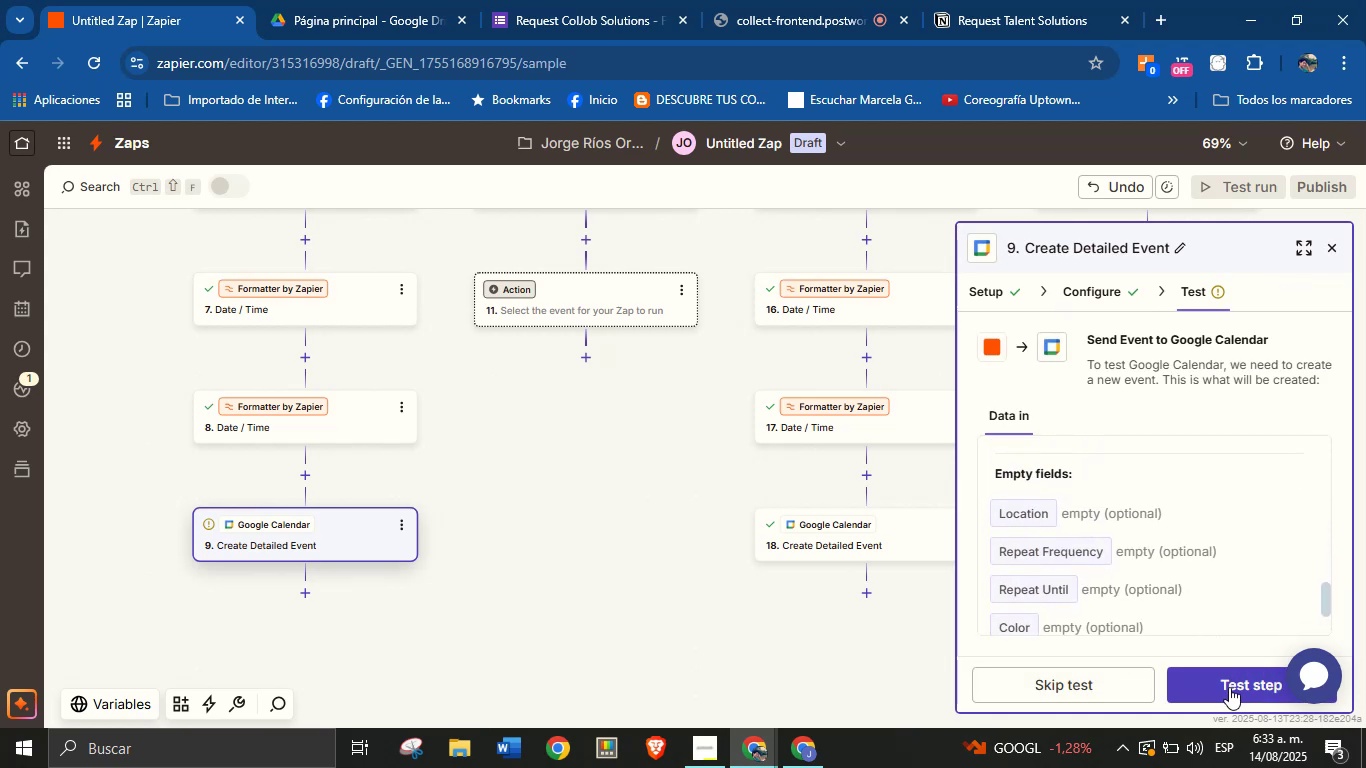 
left_click([1224, 690])
 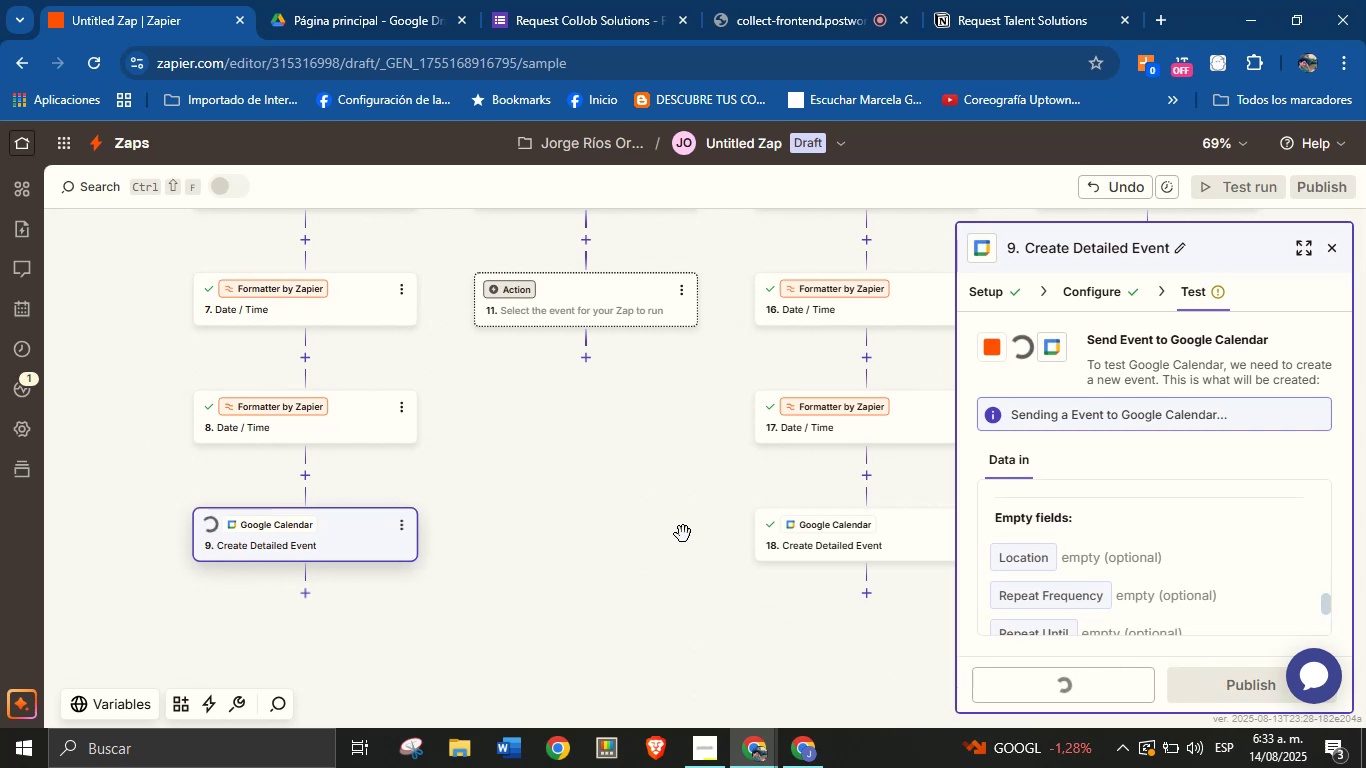 
left_click_drag(start_coordinate=[678, 471], to_coordinate=[514, 575])
 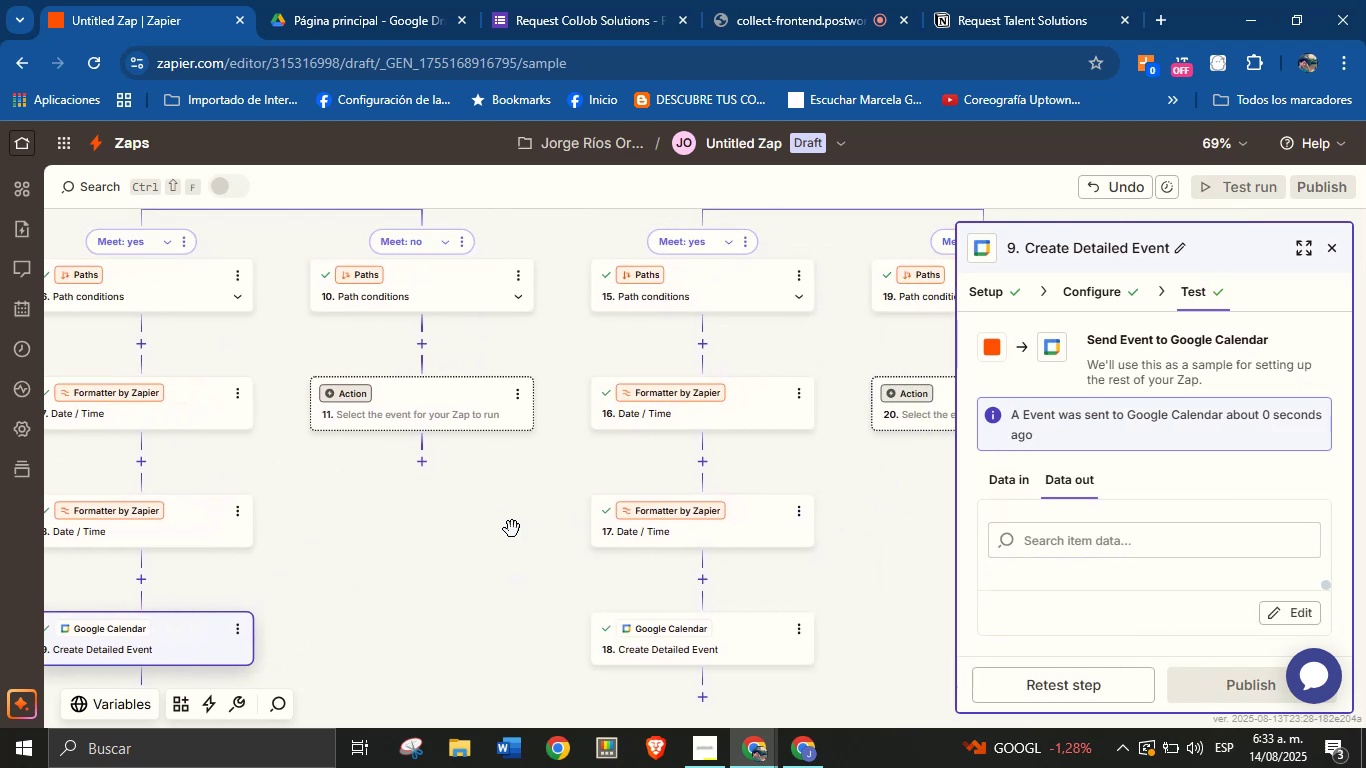 
left_click_drag(start_coordinate=[388, 526], to_coordinate=[418, 533])
 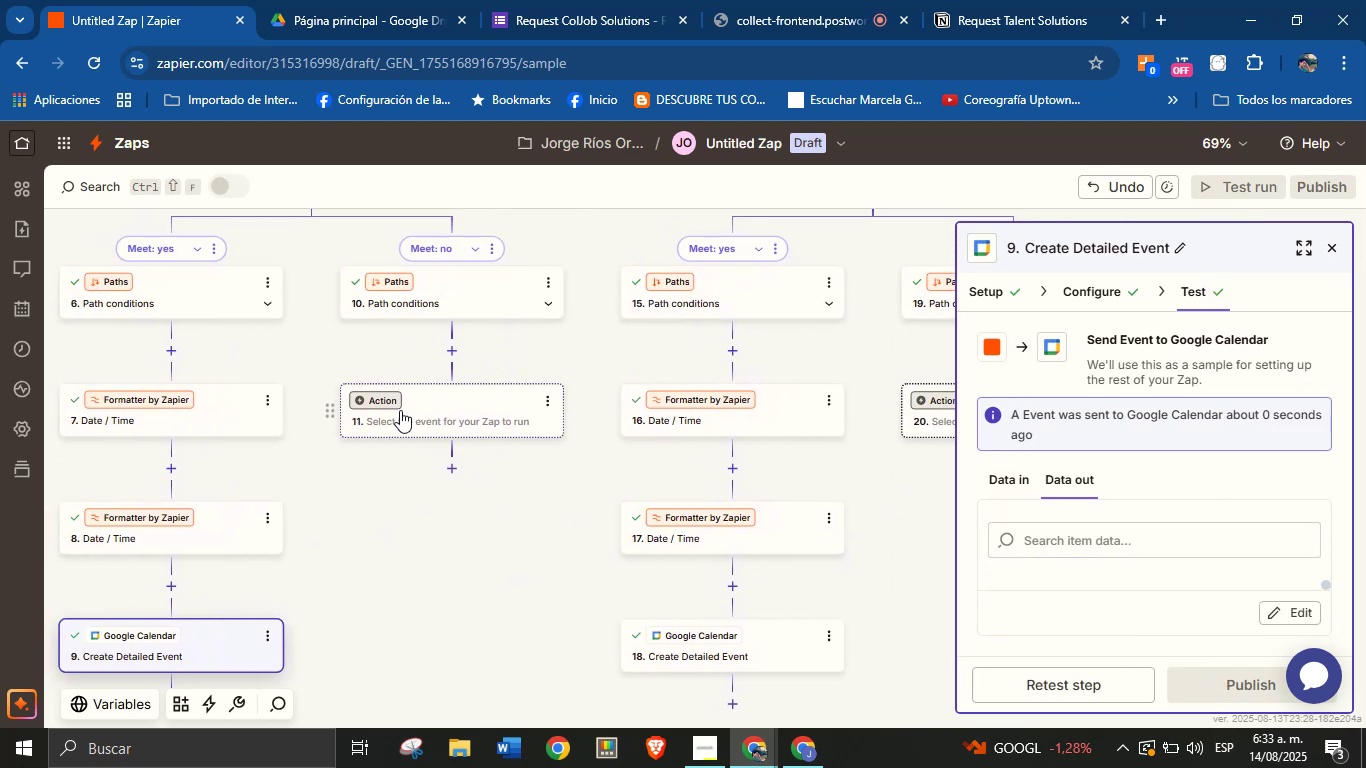 
left_click([383, 399])
 